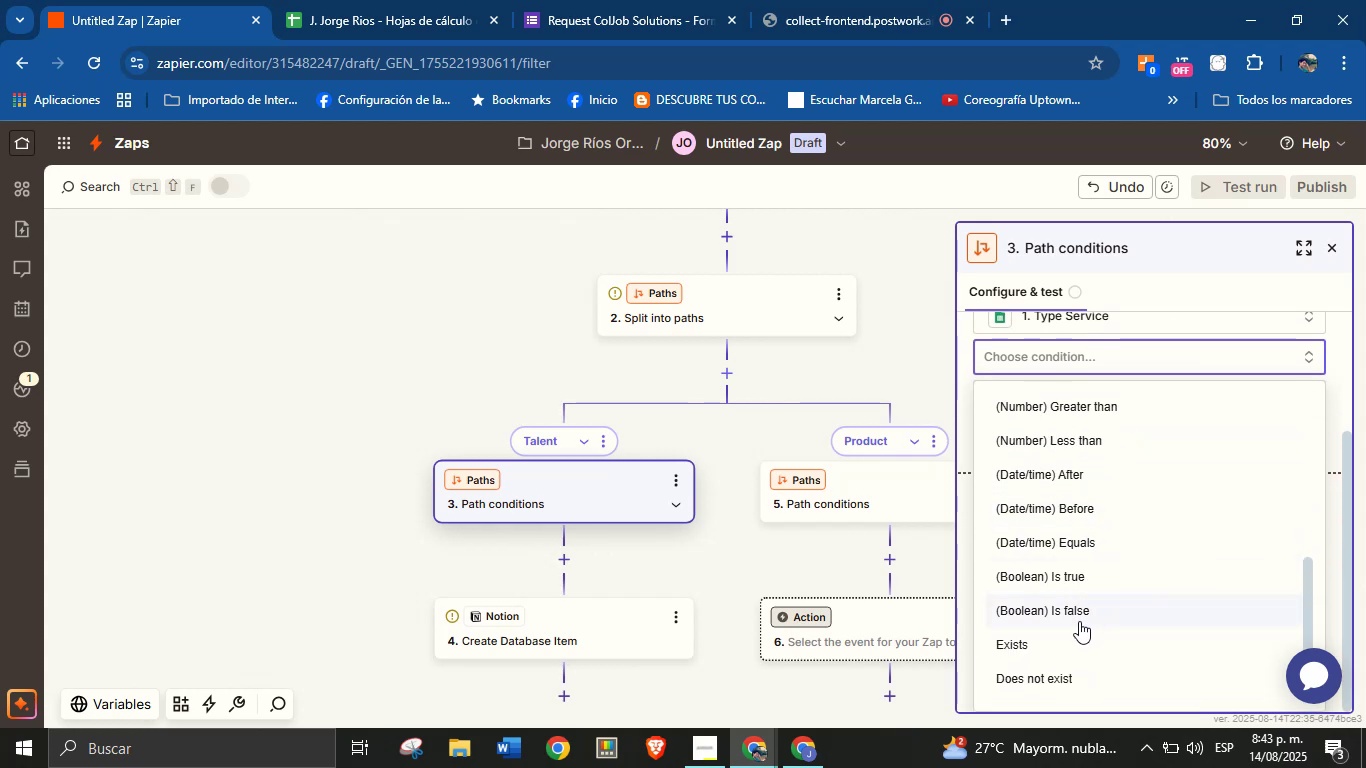 
scroll: coordinate [1062, 516], scroll_direction: up, amount: 12.0
 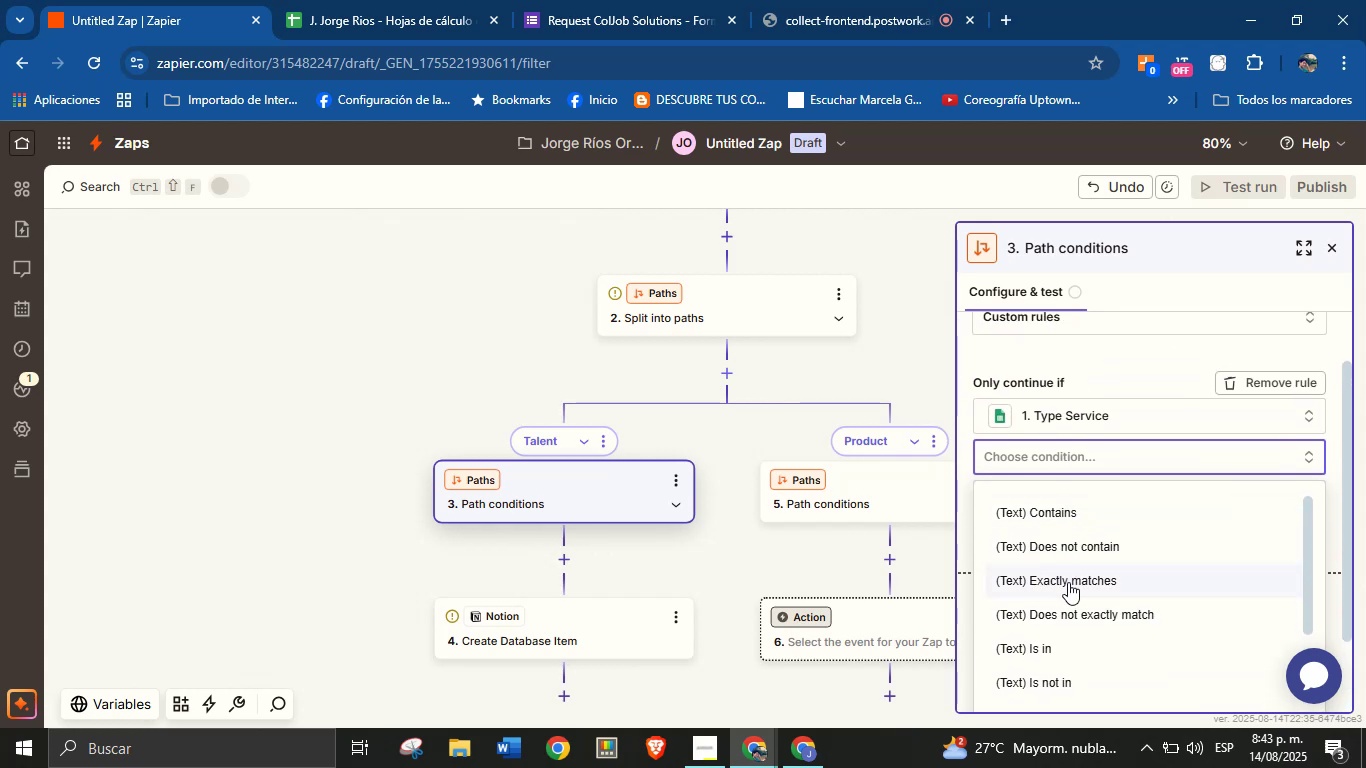 
left_click([1068, 582])
 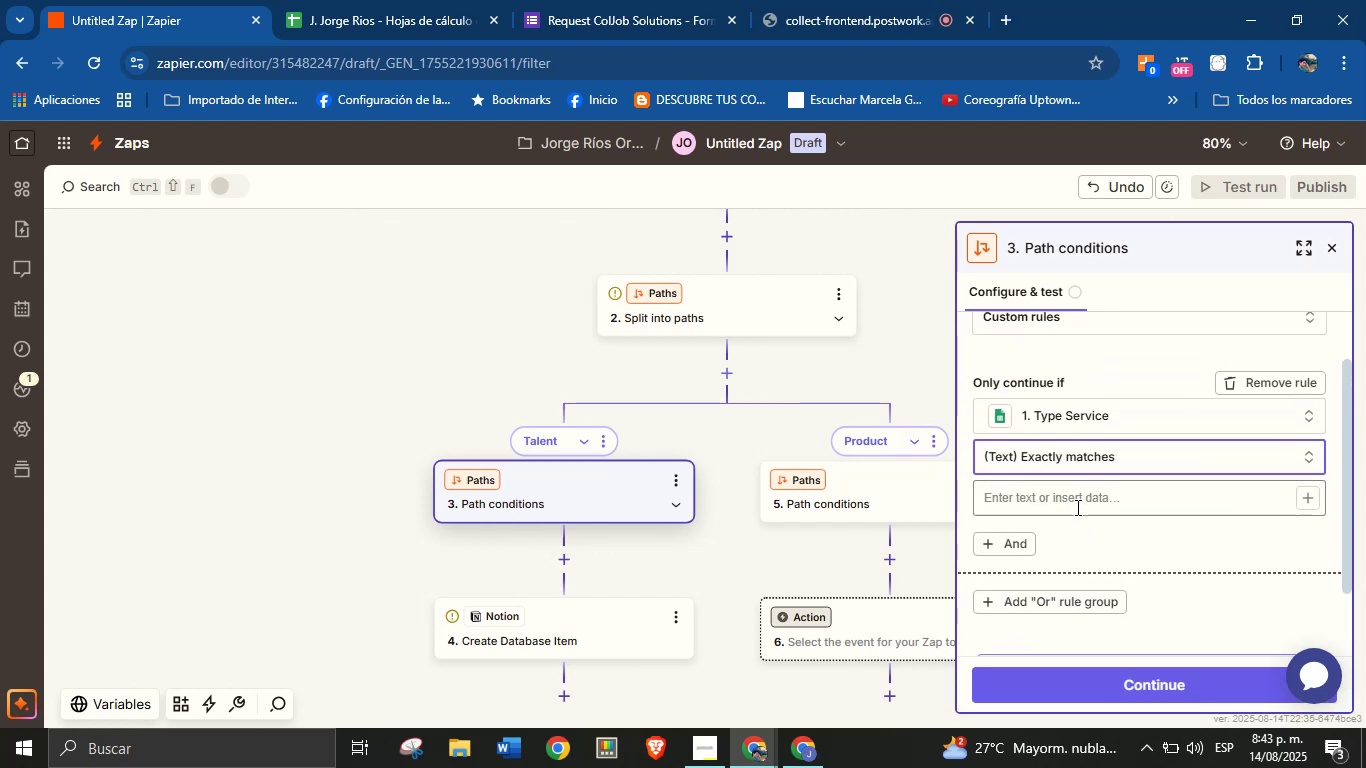 
left_click([1077, 504])
 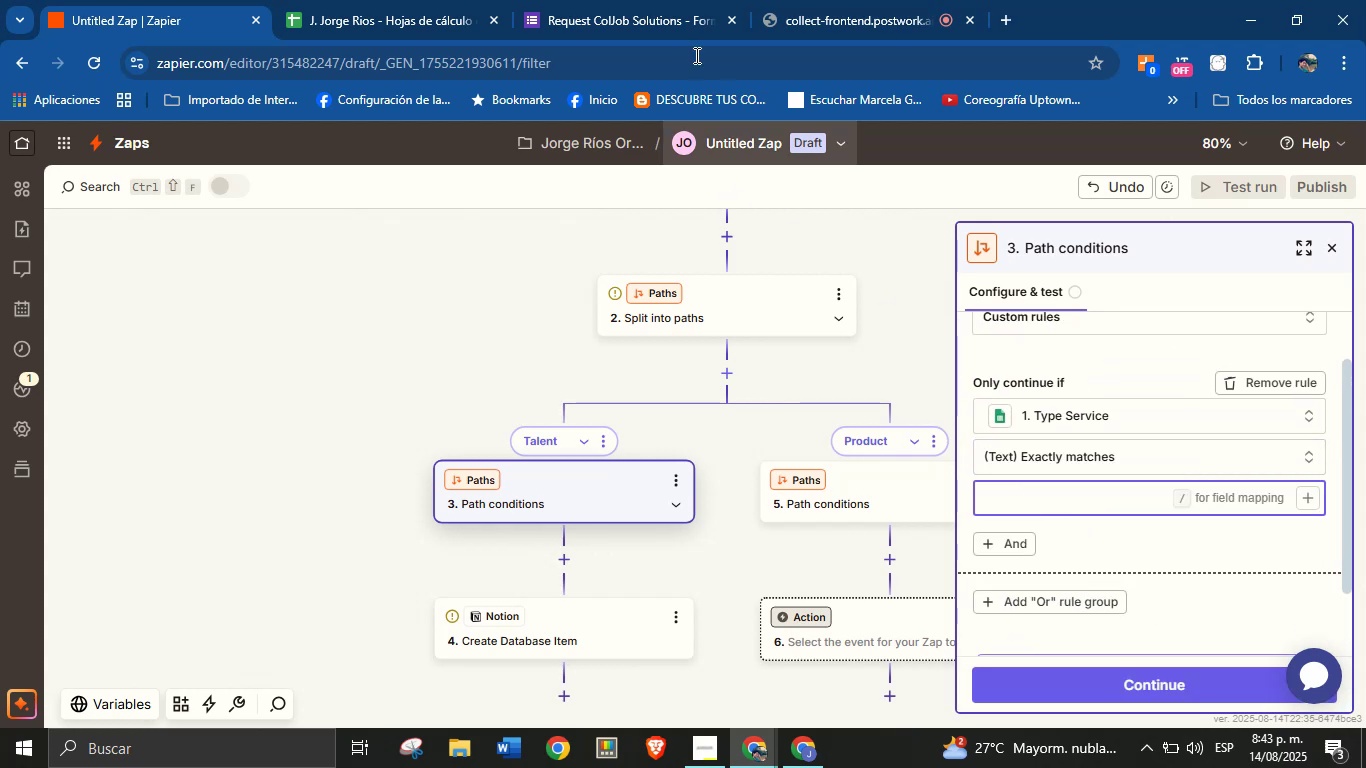 
left_click([657, 0])
 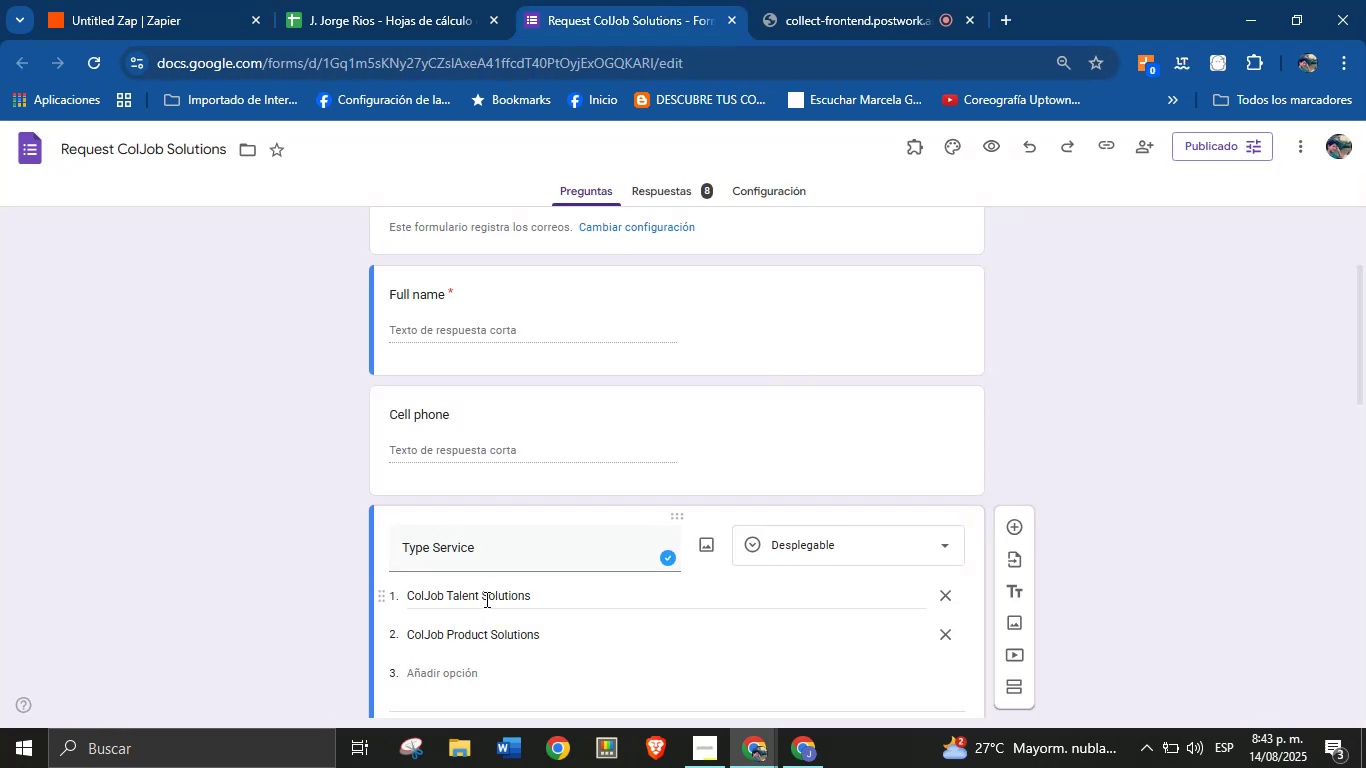 
double_click([485, 599])
 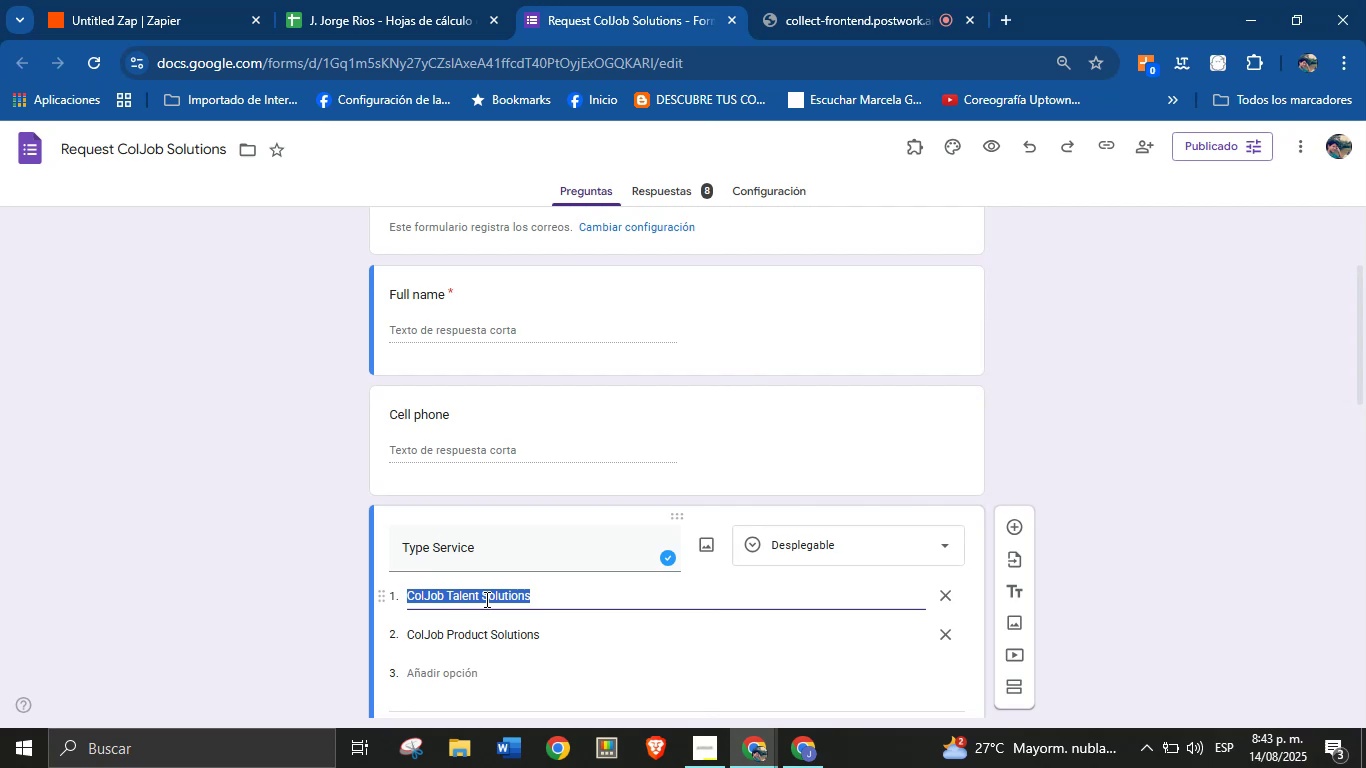 
key(Control+C)
 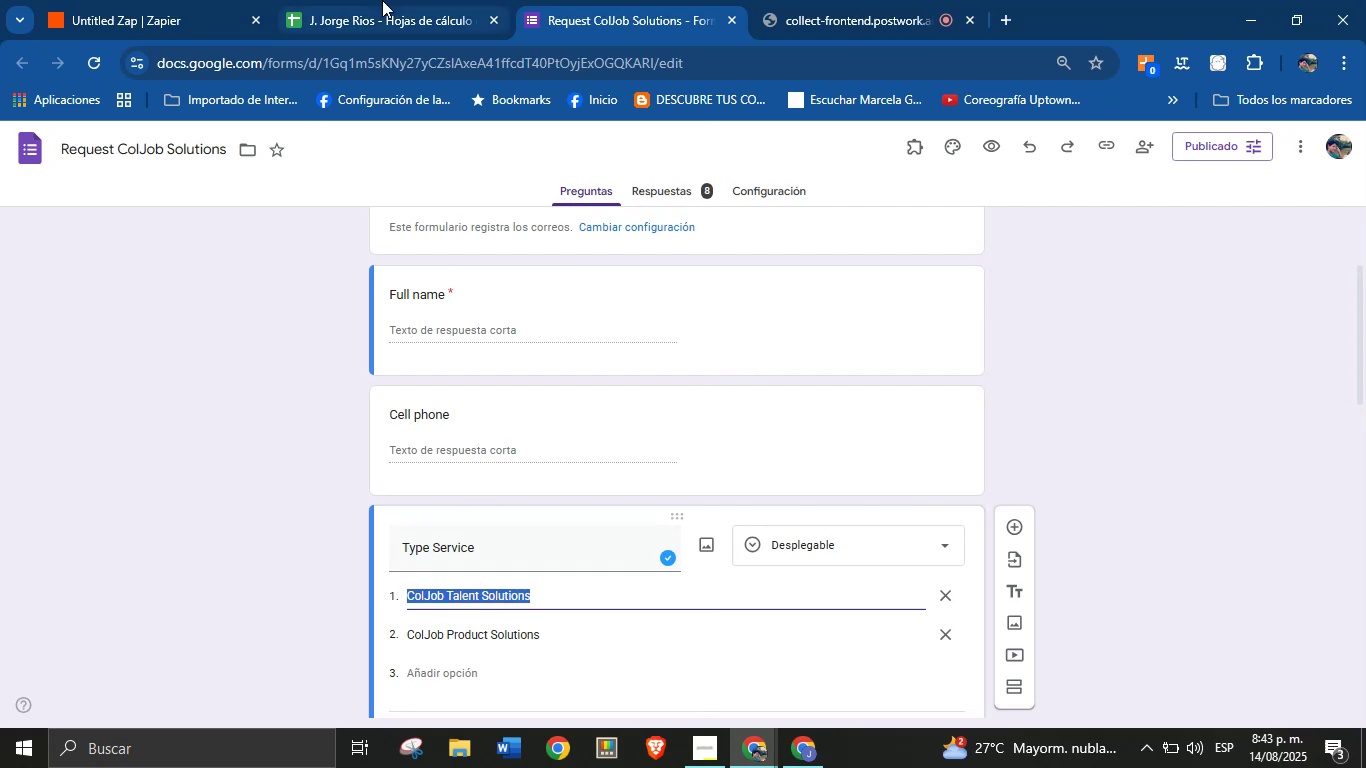 
left_click([368, 1])
 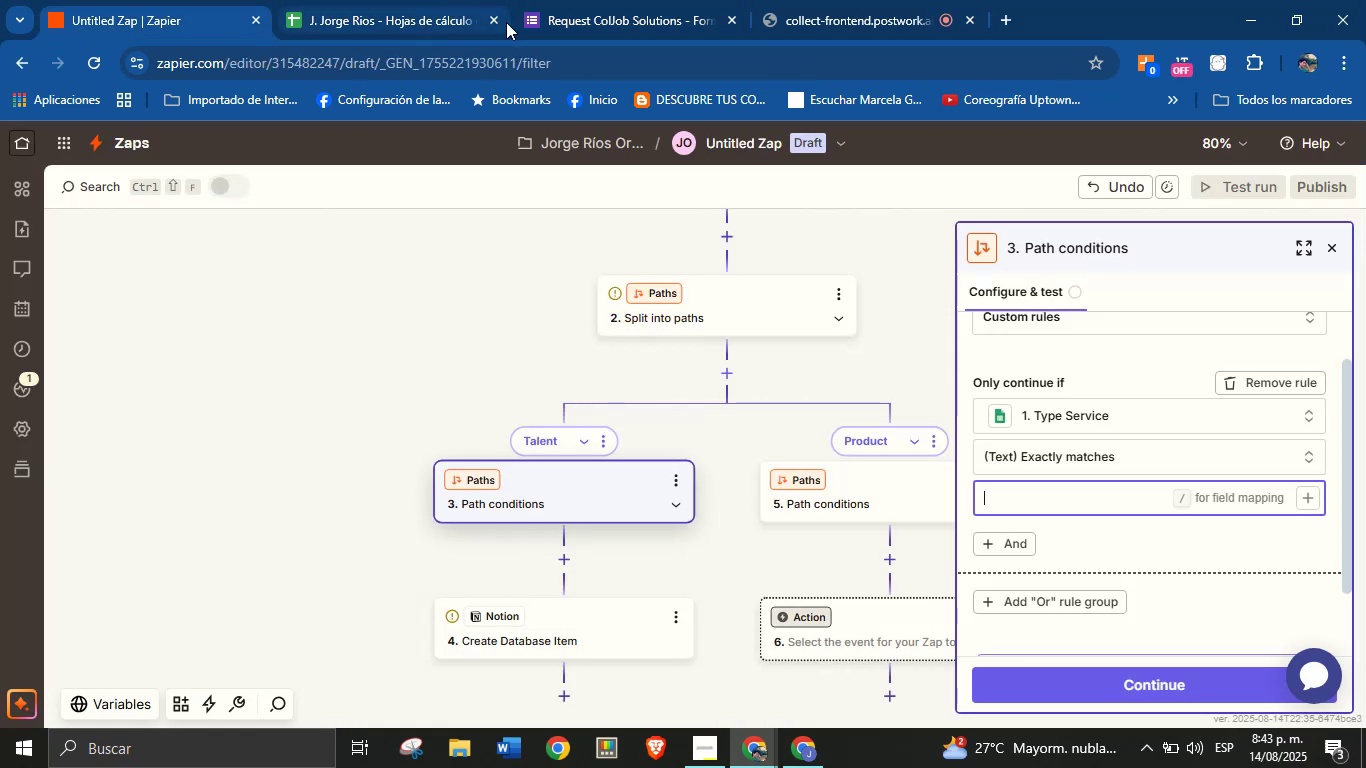 
left_click([444, 0])
 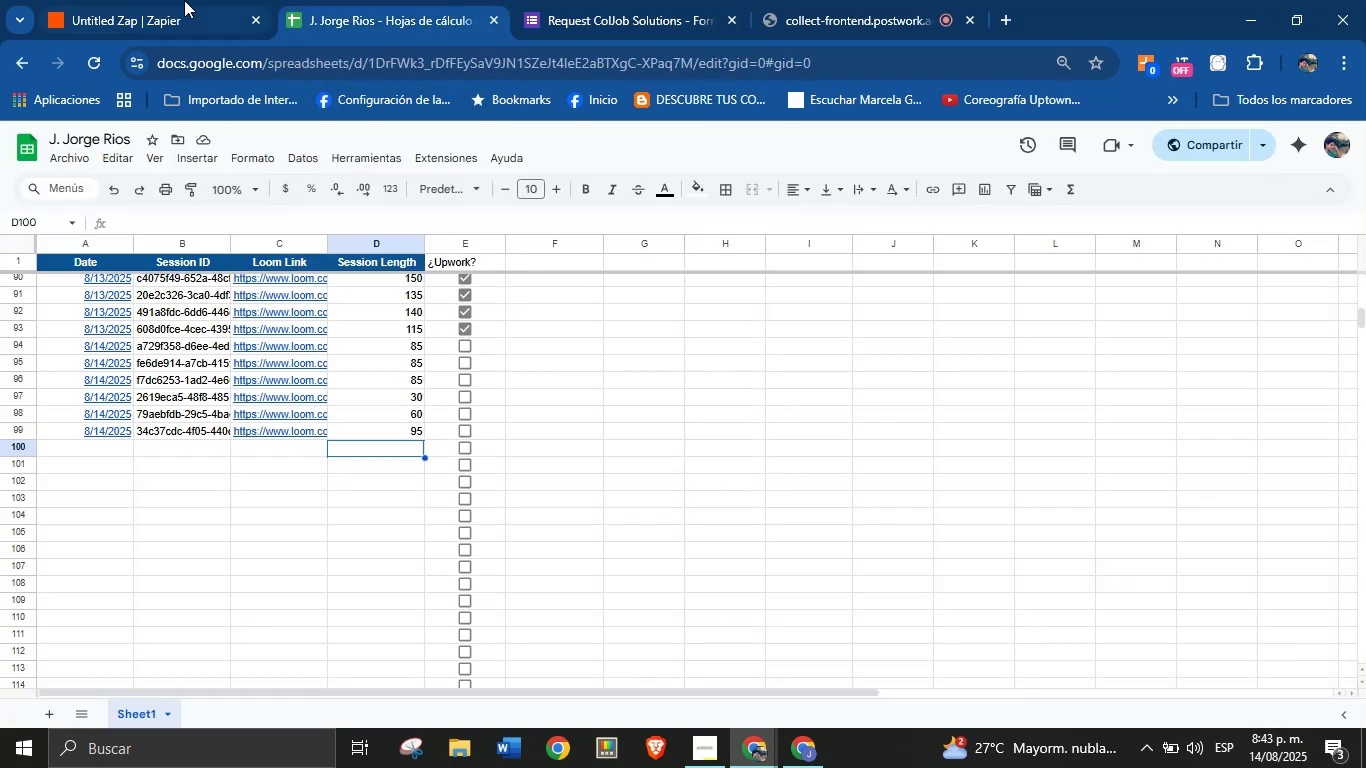 
left_click([176, 0])
 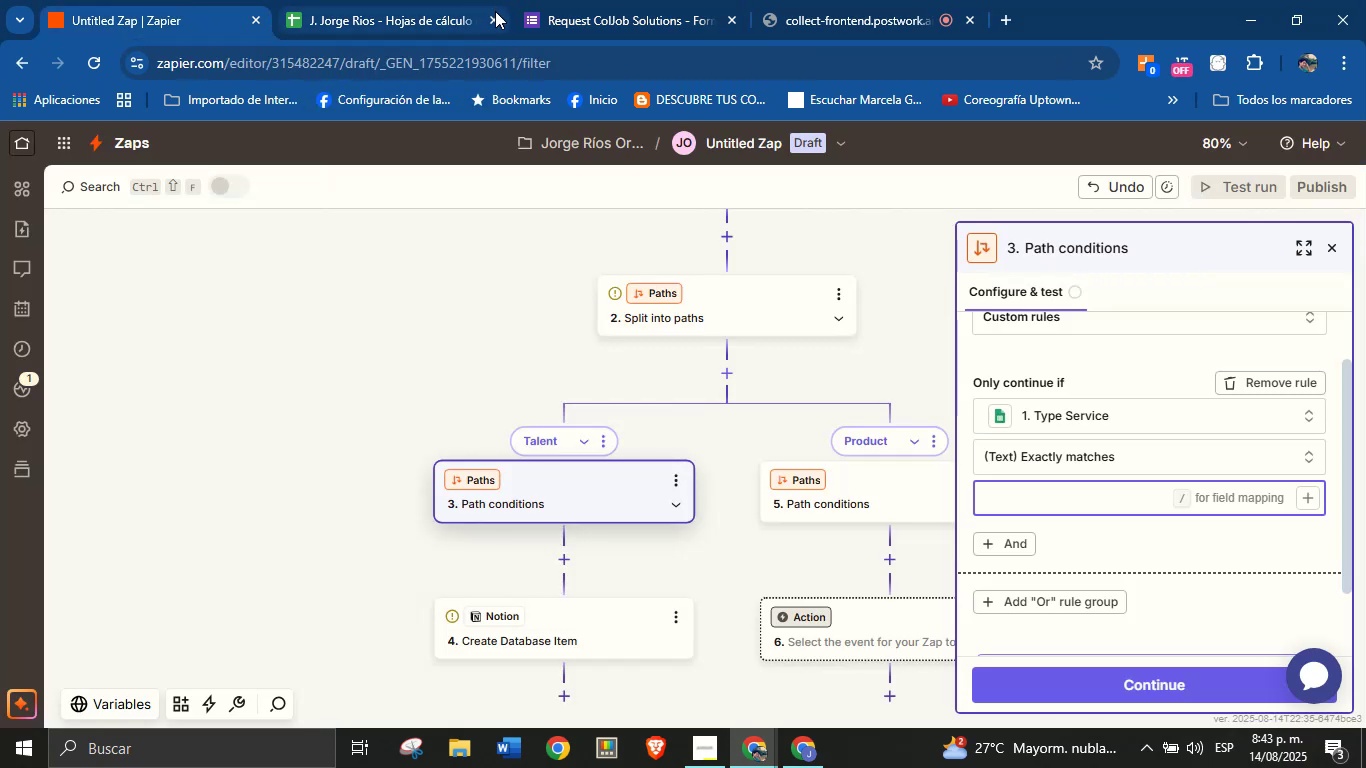 
left_click([495, 20])
 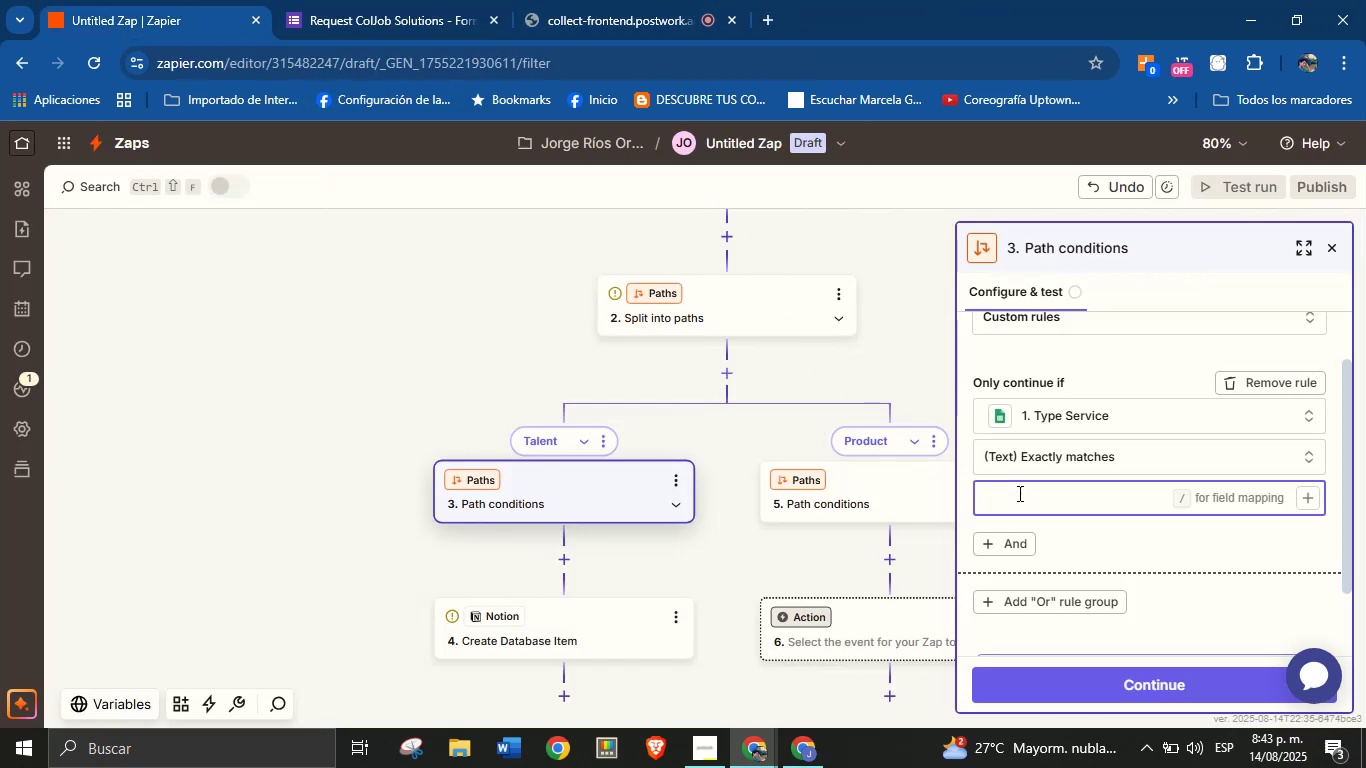 
key(Control+V)
 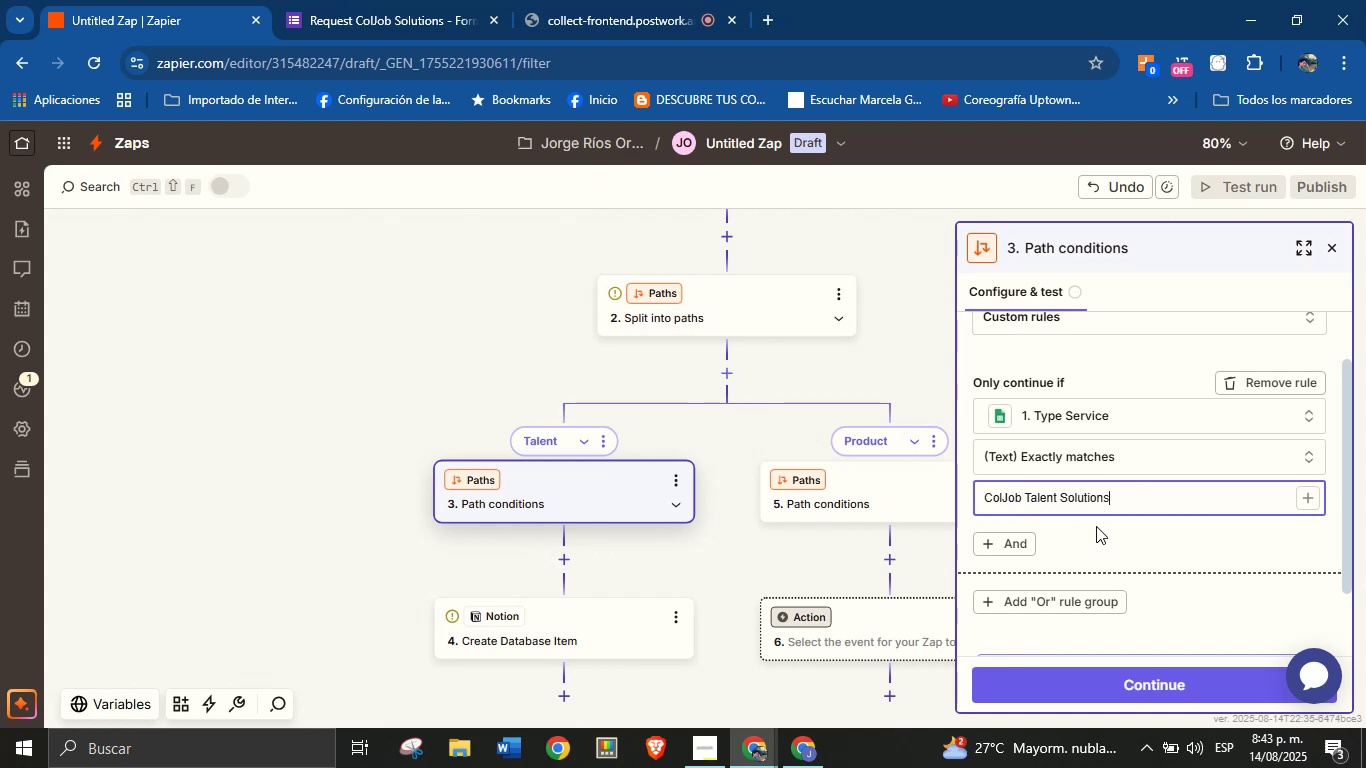 
left_click([1096, 526])
 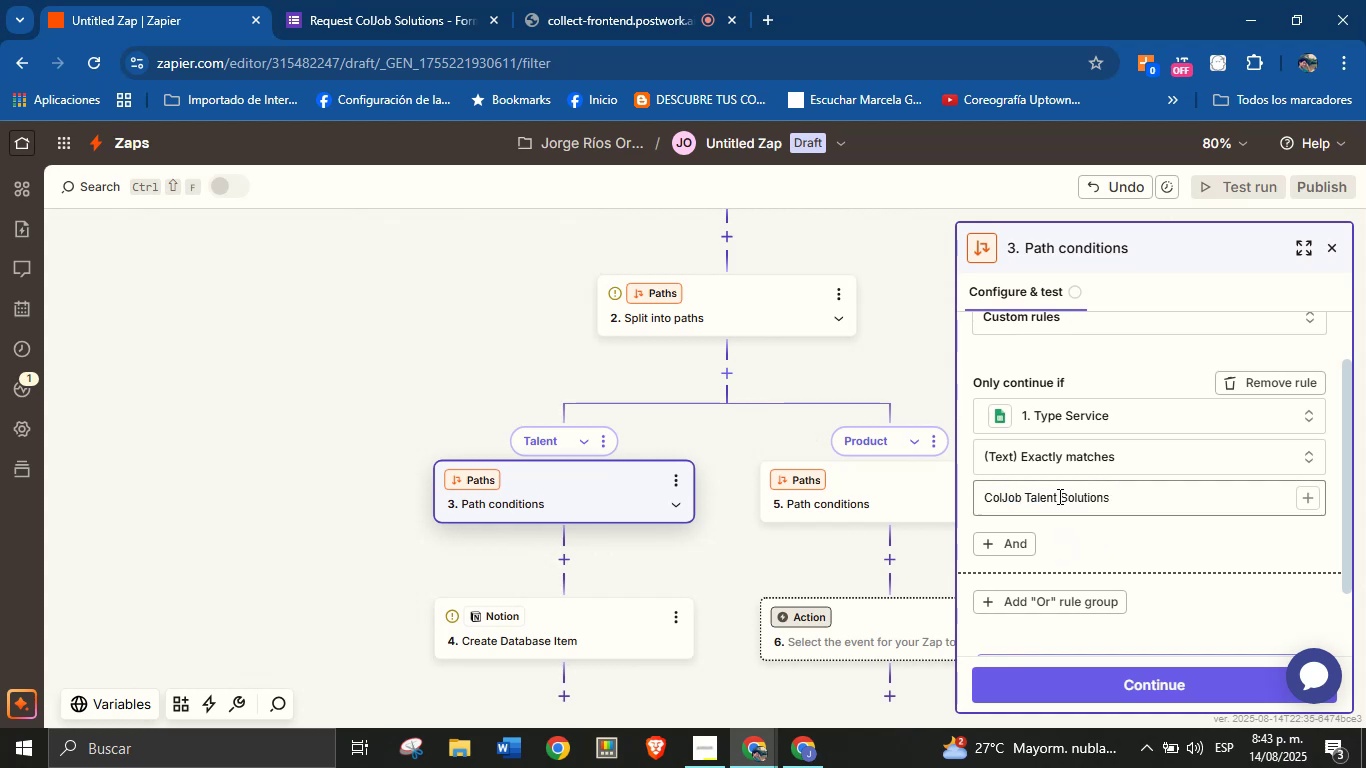 
wait(9.3)
 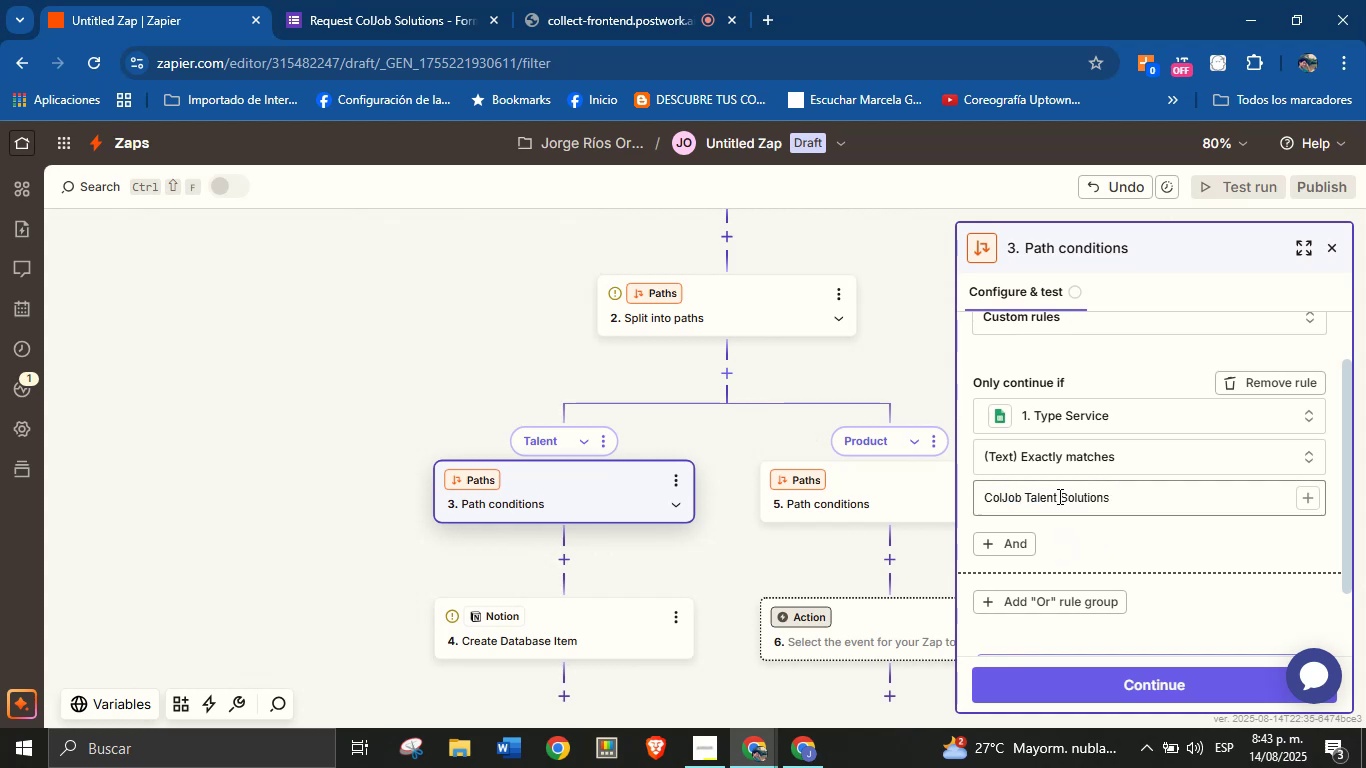 
left_click([1060, 519])
 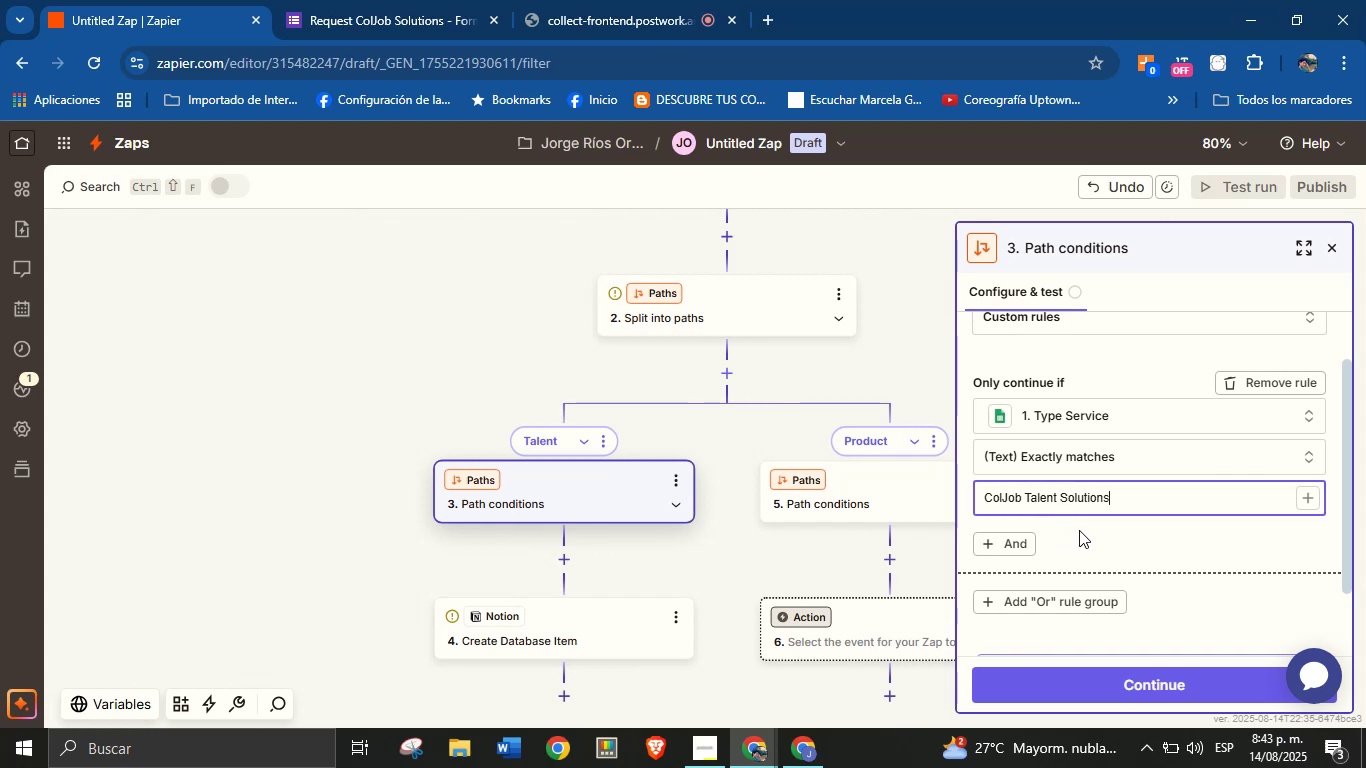 
left_click([1092, 530])
 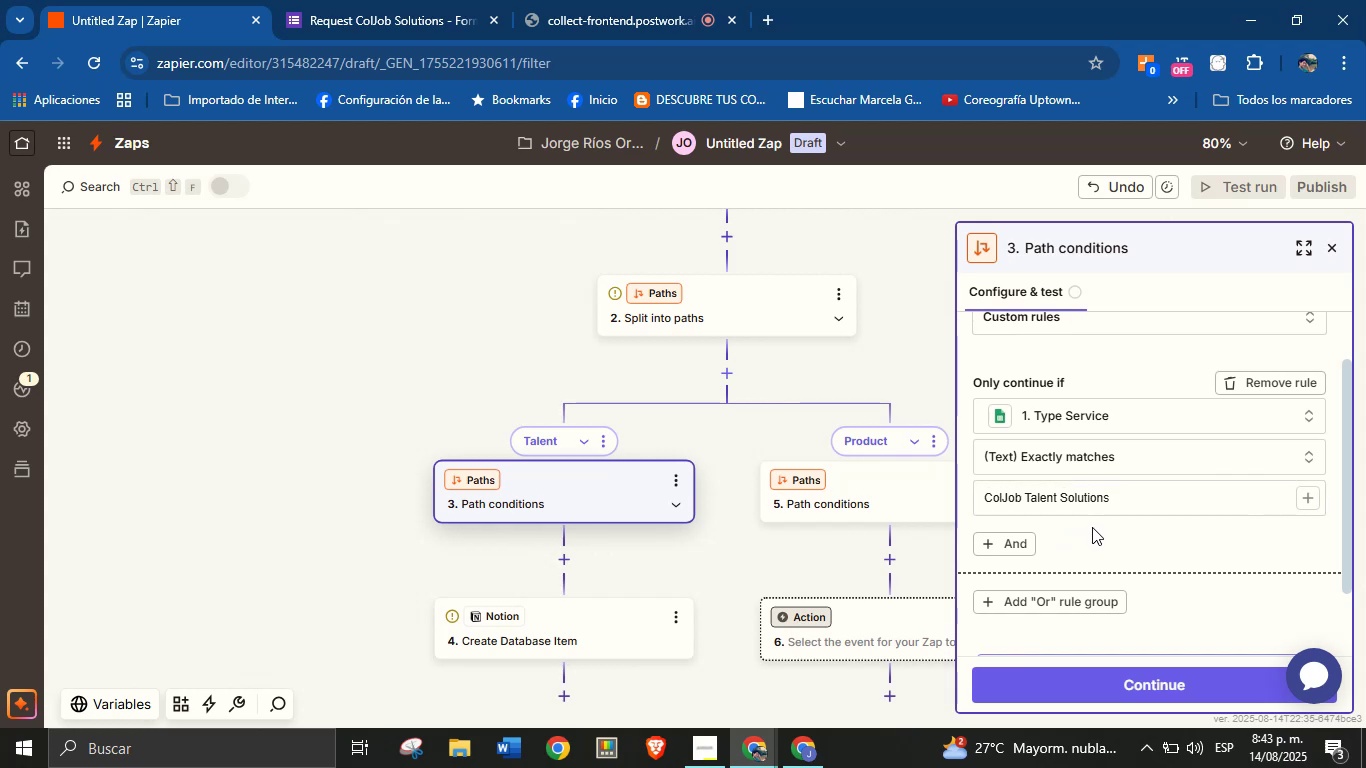 
scroll: coordinate [1096, 503], scroll_direction: down, amount: 2.0
 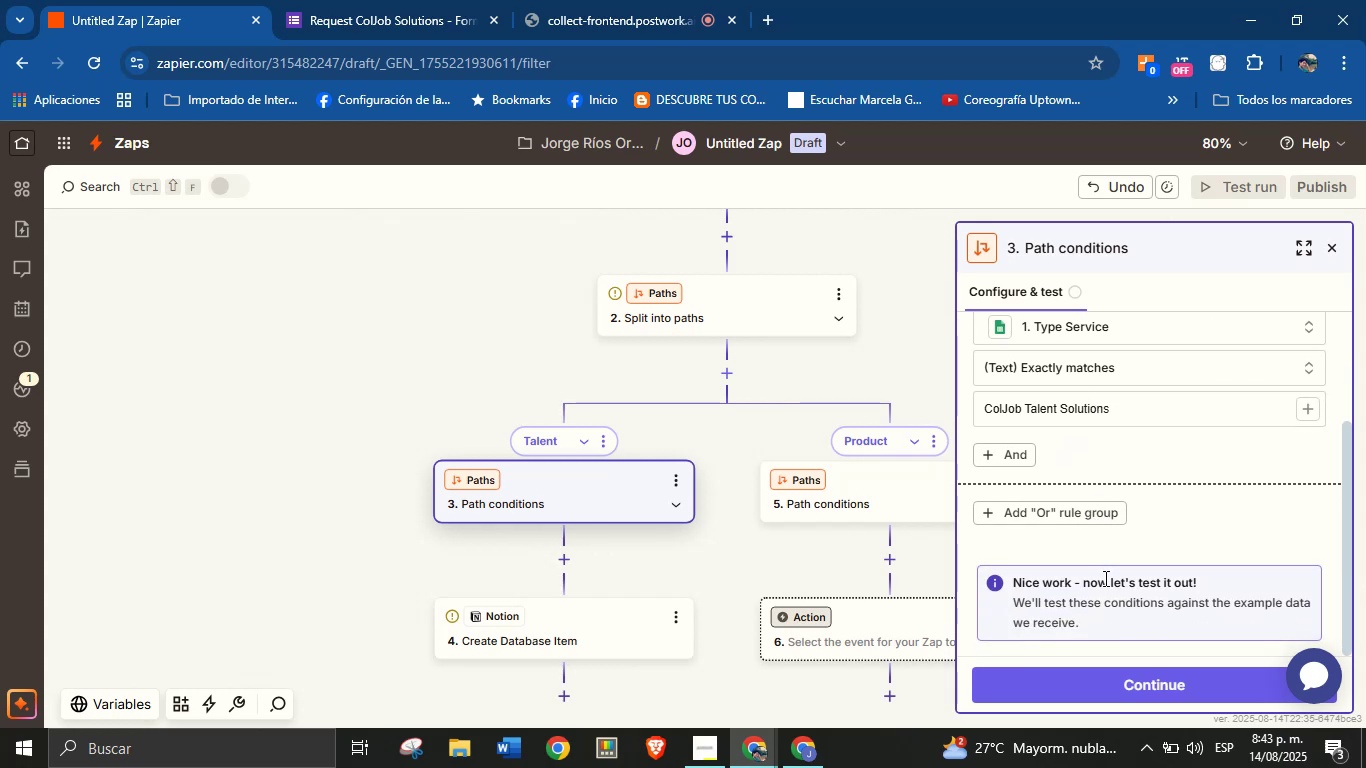 
scroll: coordinate [1104, 584], scroll_direction: up, amount: 2.0
 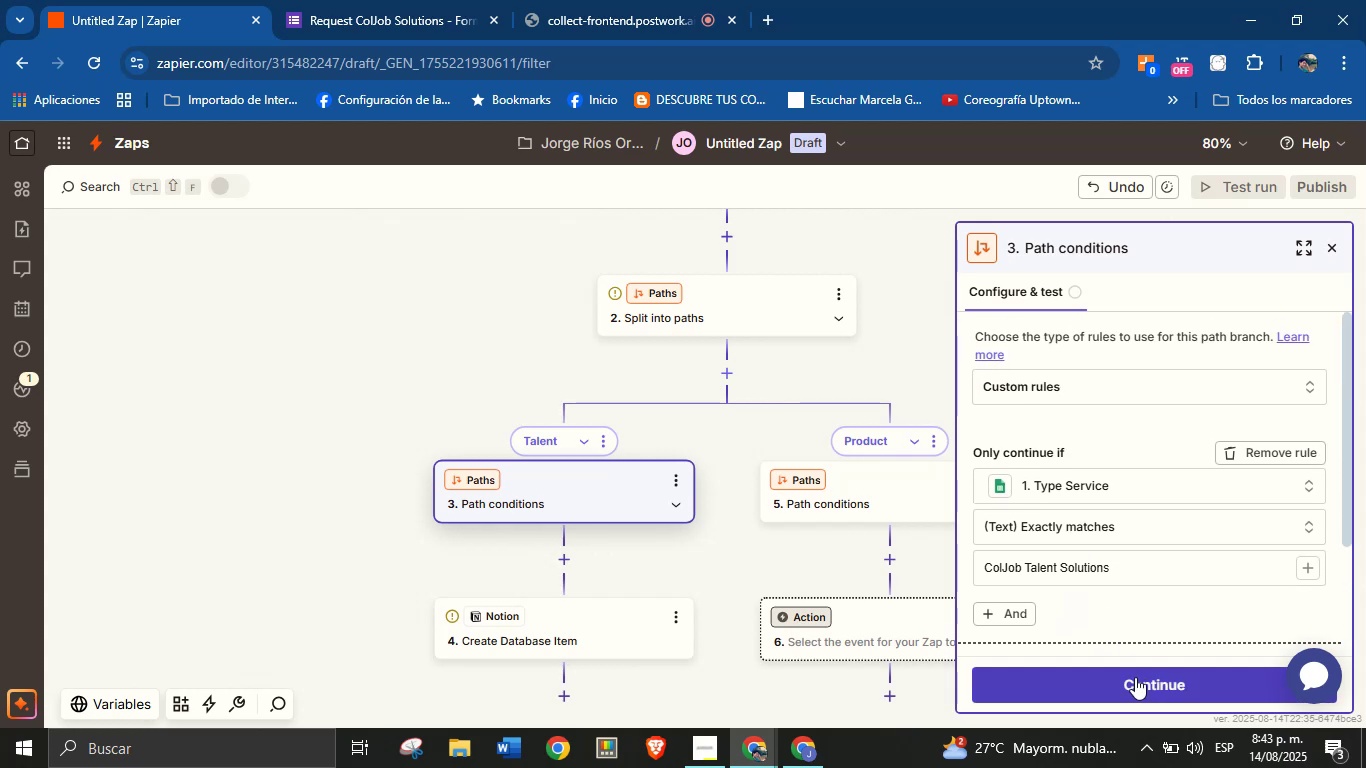 
left_click([1140, 695])
 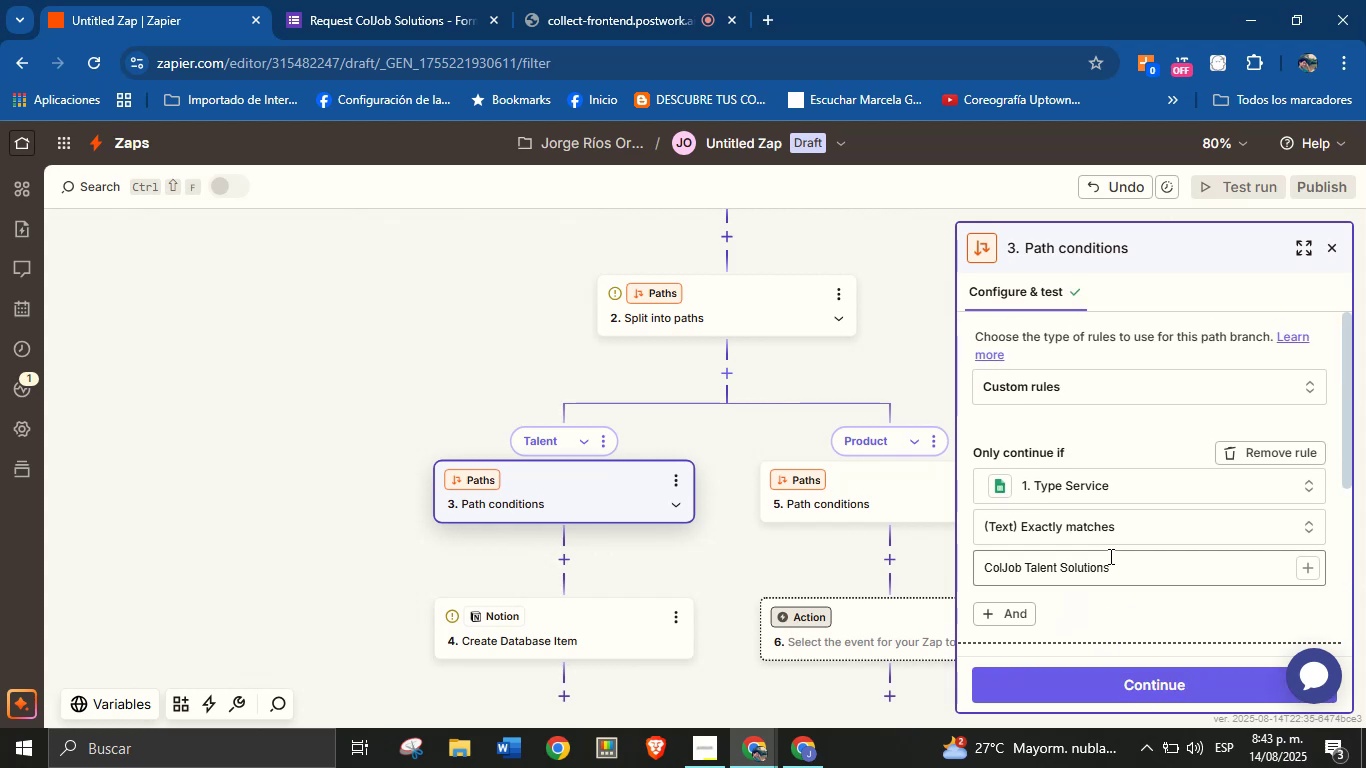 
scroll: coordinate [1112, 614], scroll_direction: down, amount: 3.0
 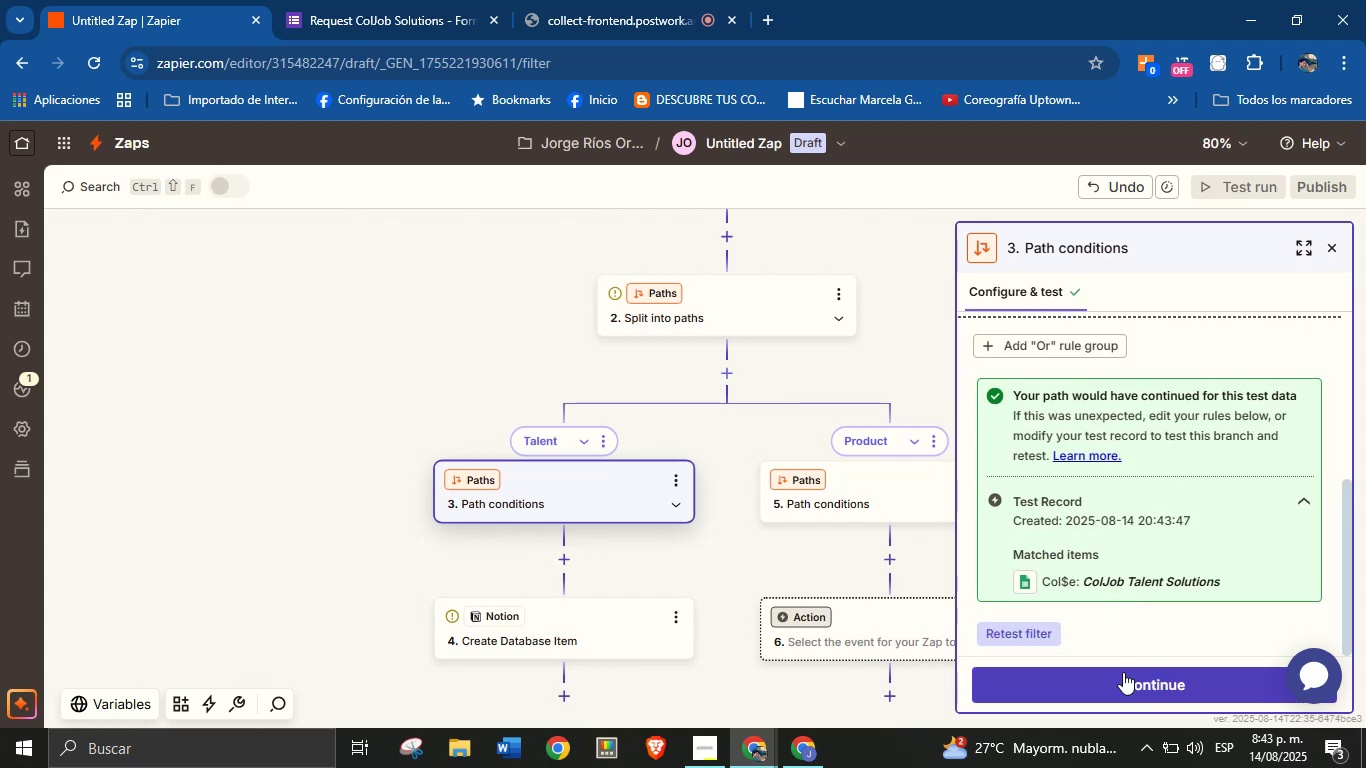 
left_click([1125, 675])
 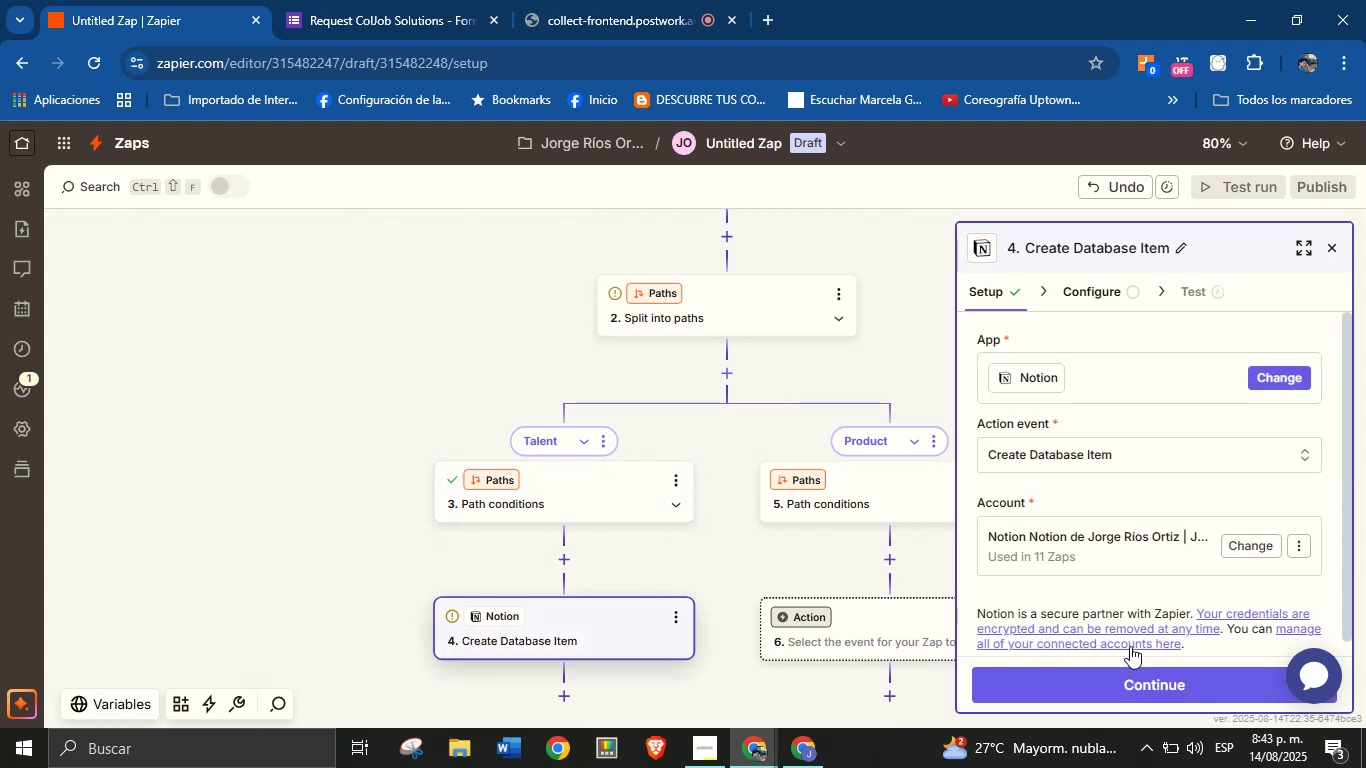 
scroll: coordinate [1106, 487], scroll_direction: down, amount: 2.0
 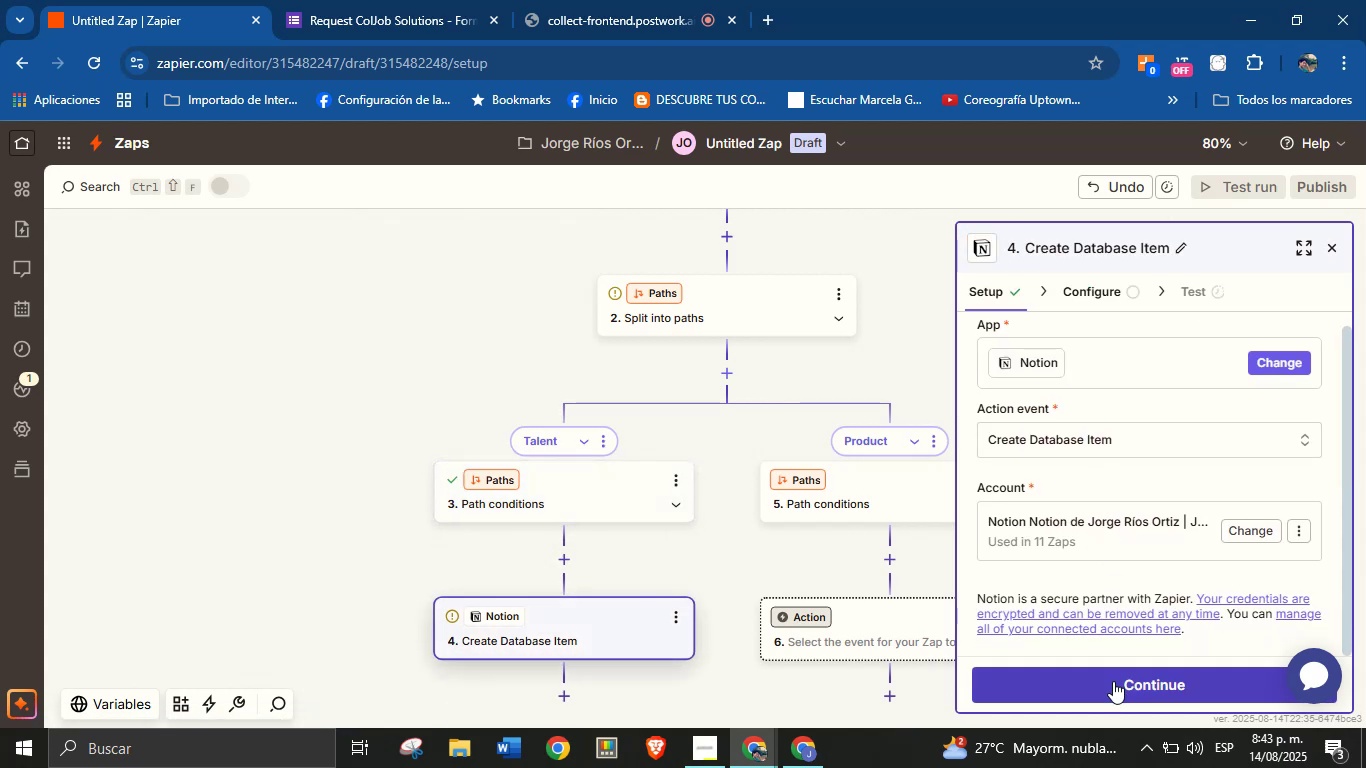 
left_click([1113, 681])
 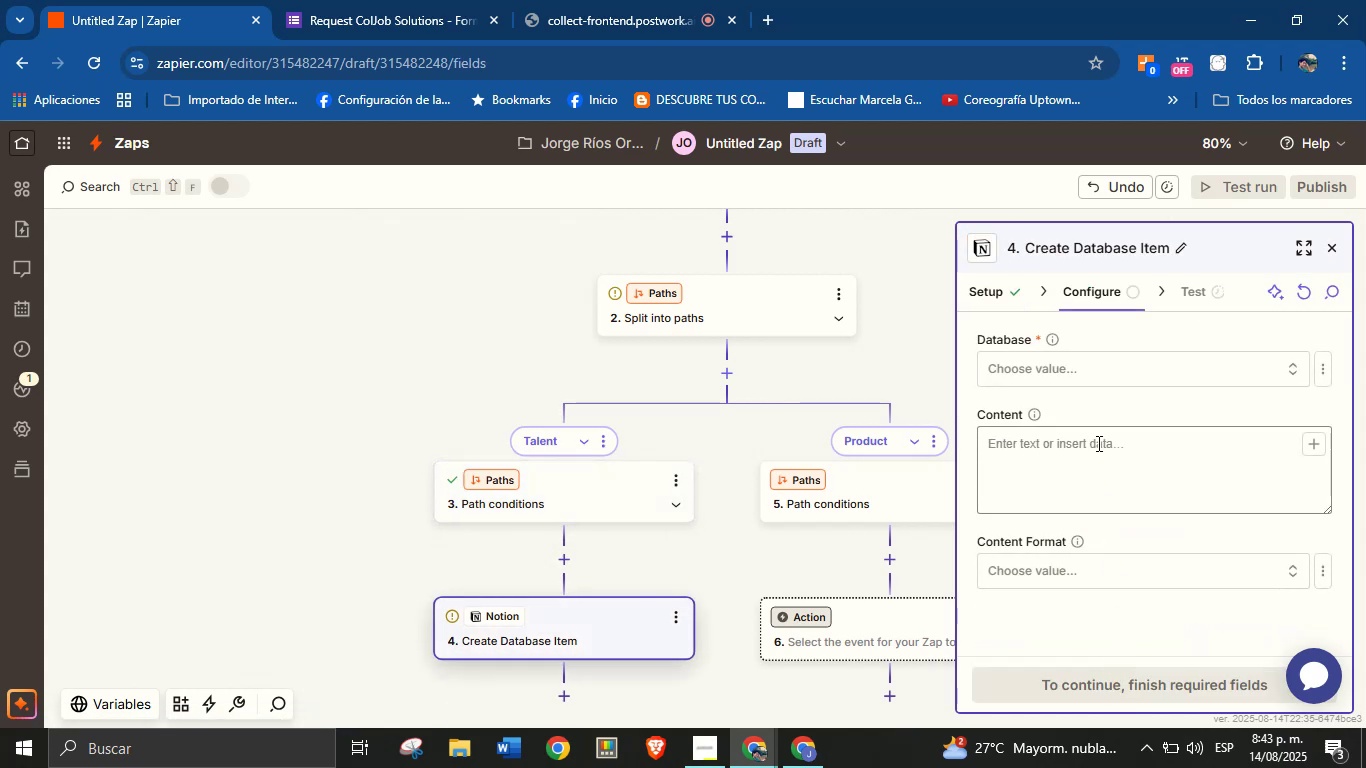 
left_click([1097, 373])
 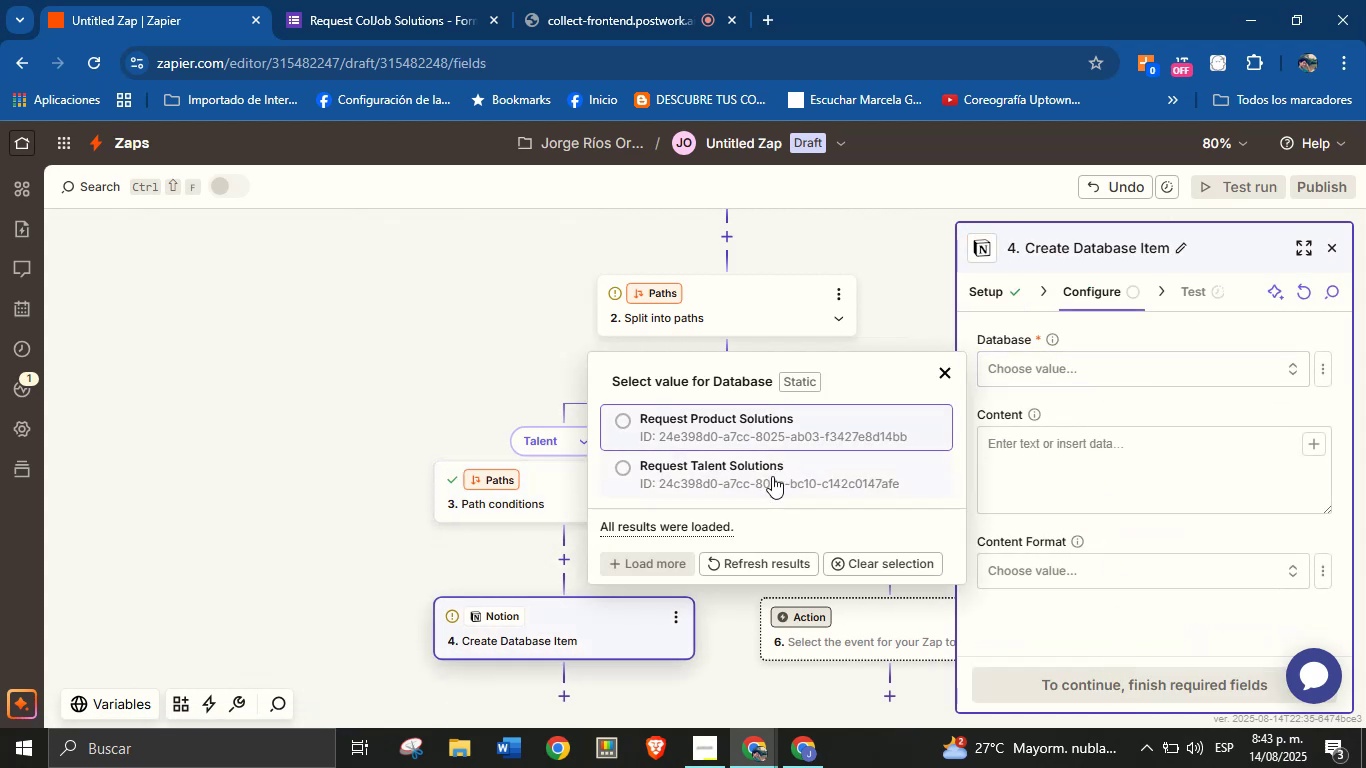 
left_click([770, 473])
 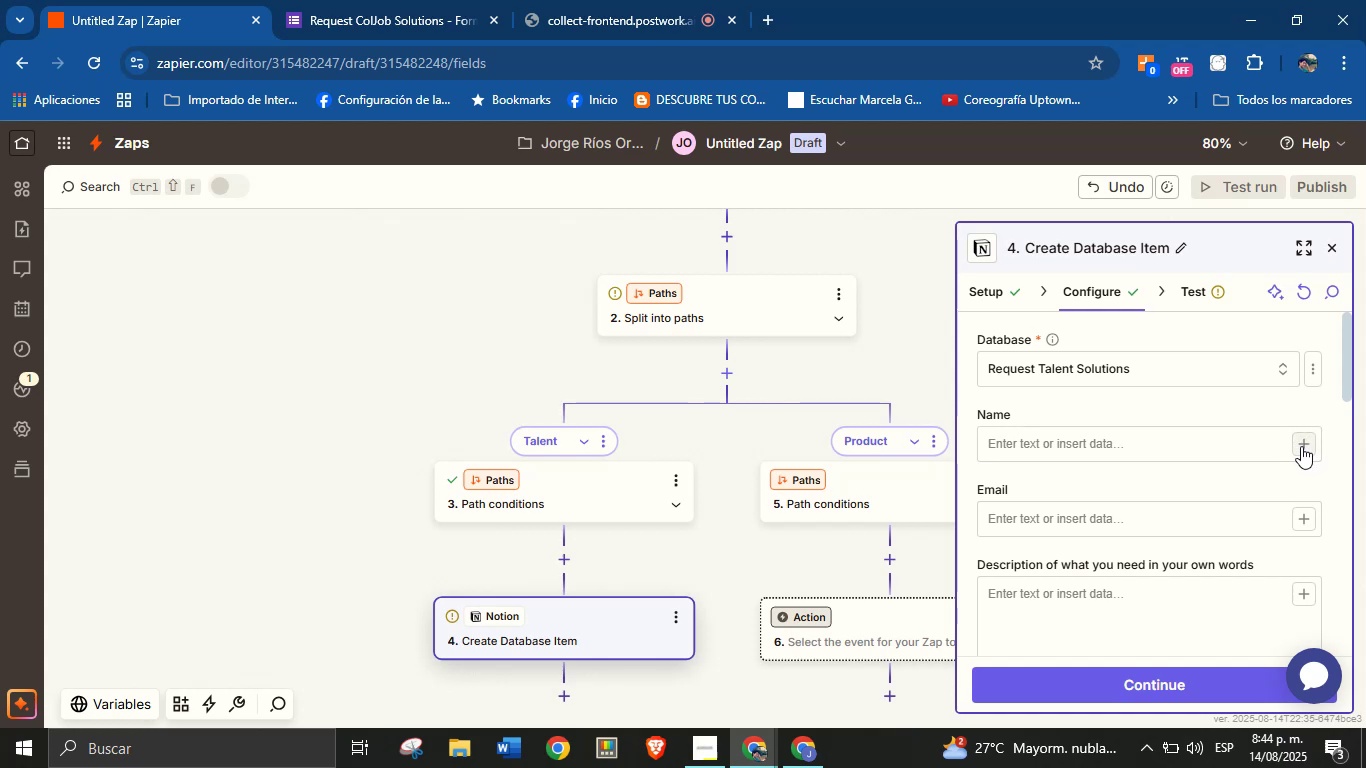 
wait(11.65)
 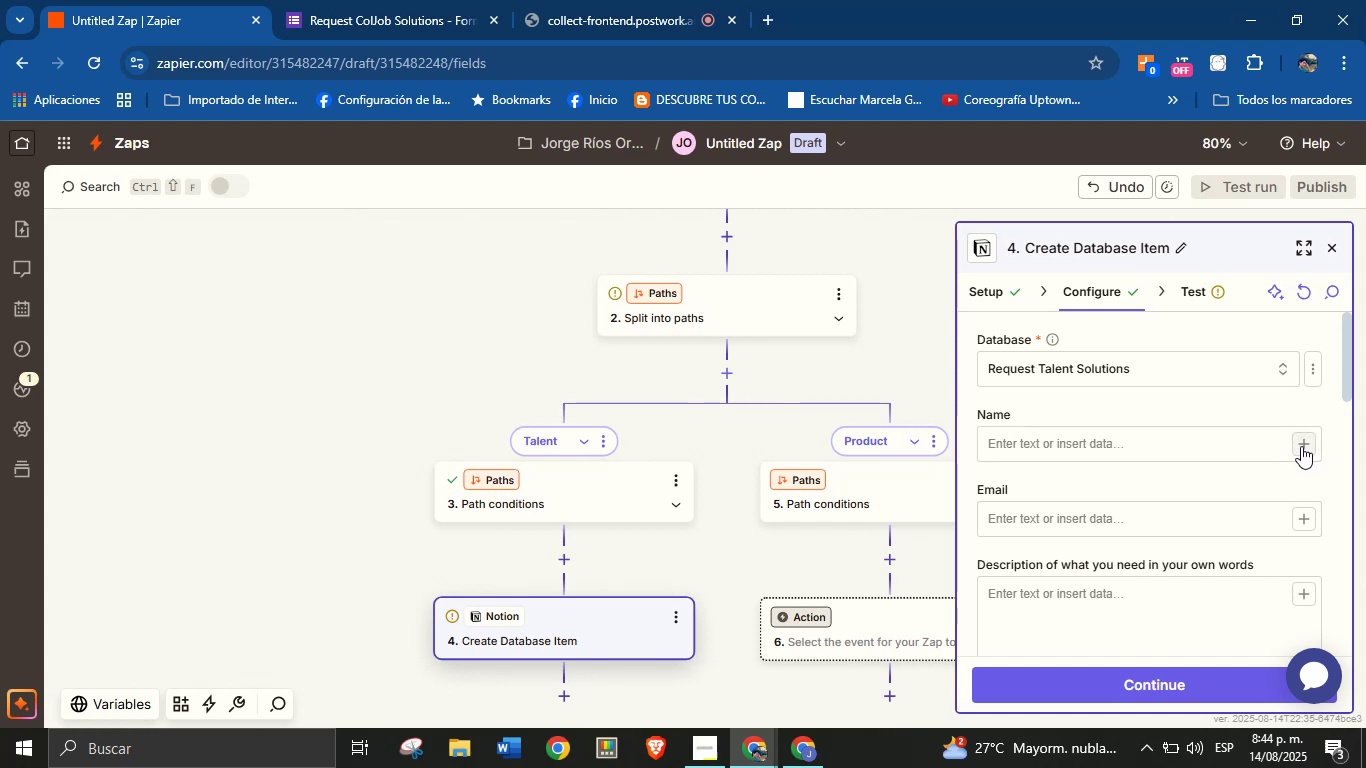 
left_click([1250, 449])
 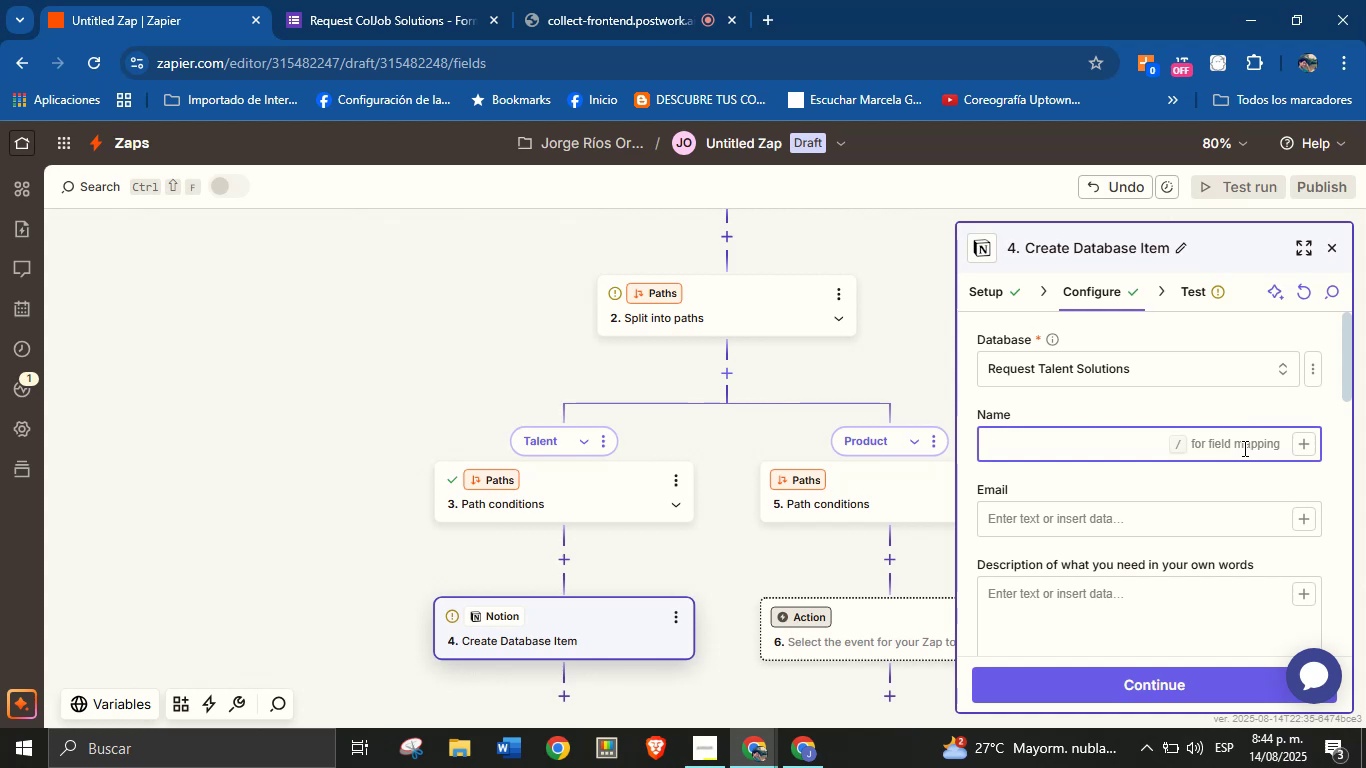 
type(New servic)
key(Backspace)
type(ce request )
 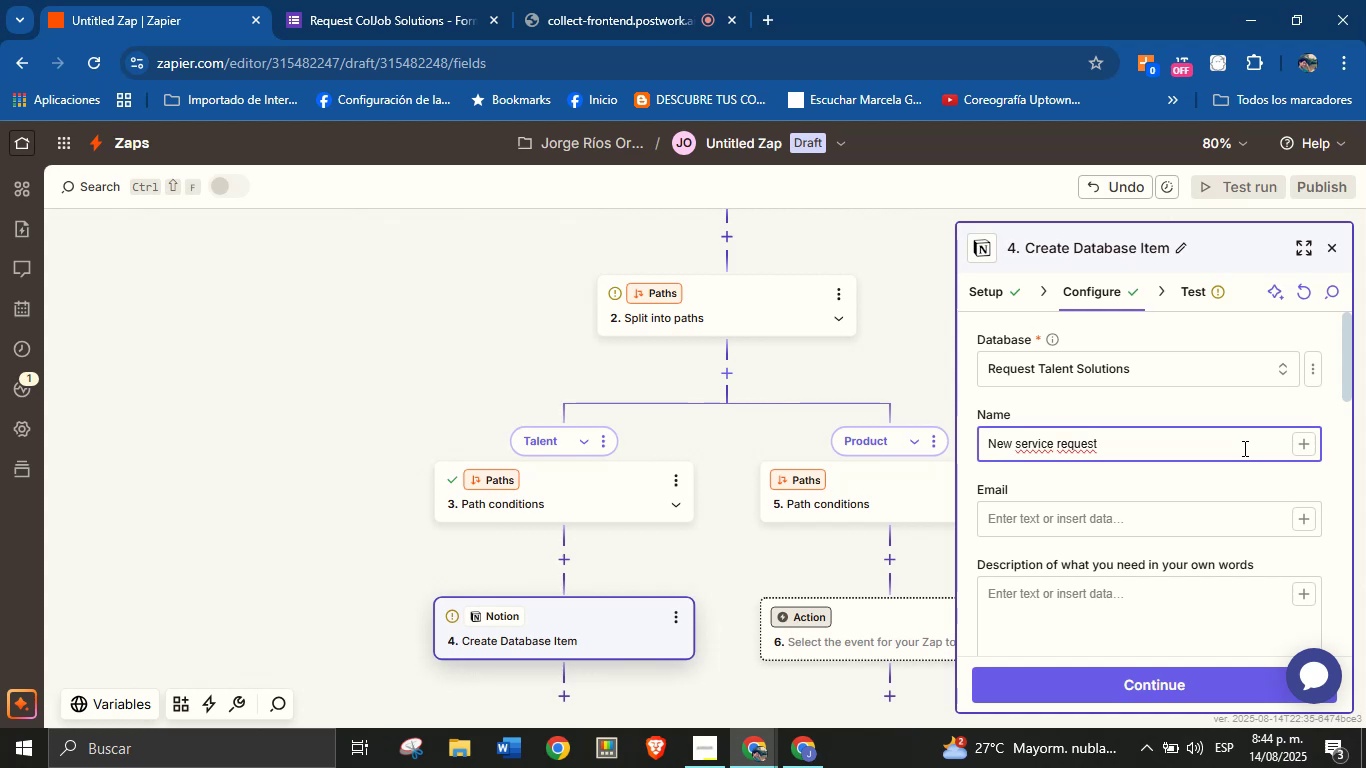 
wait(10.12)
 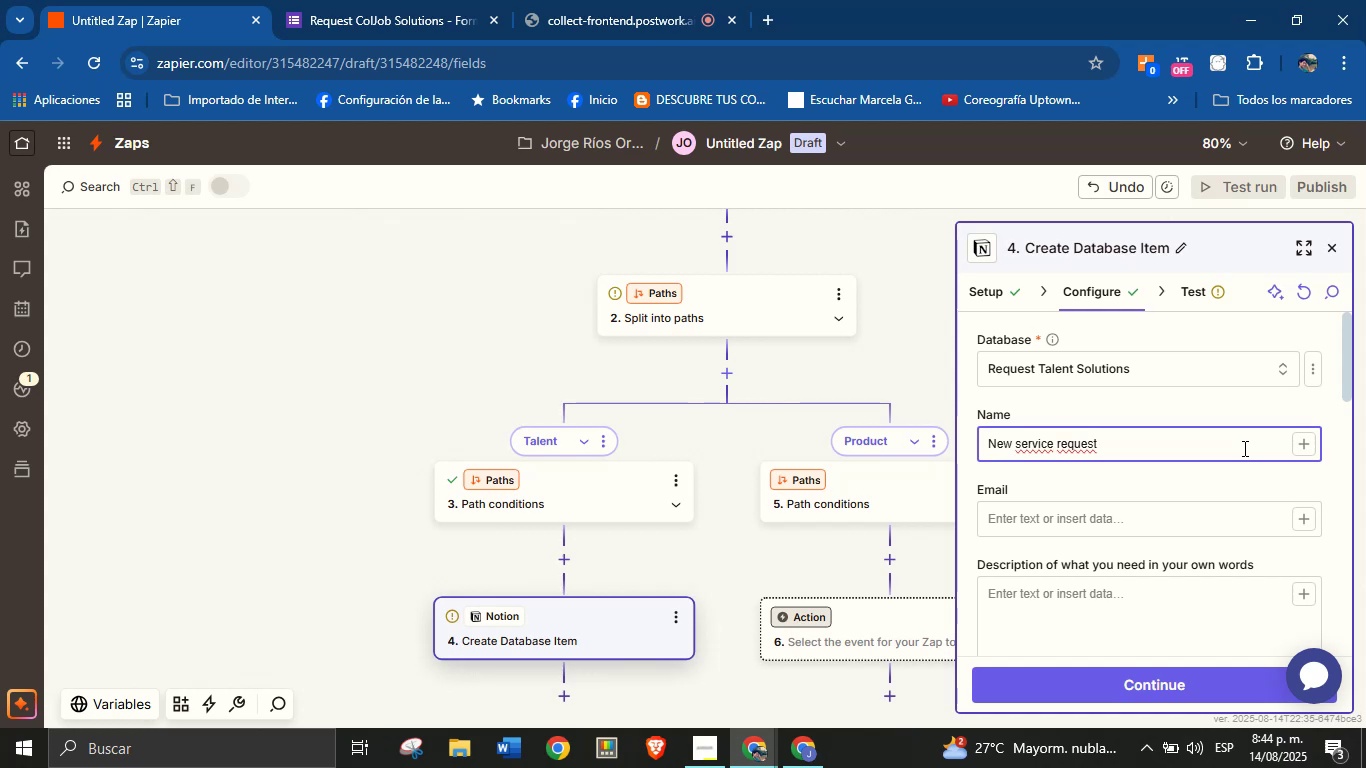 
double_click([1242, 448])
 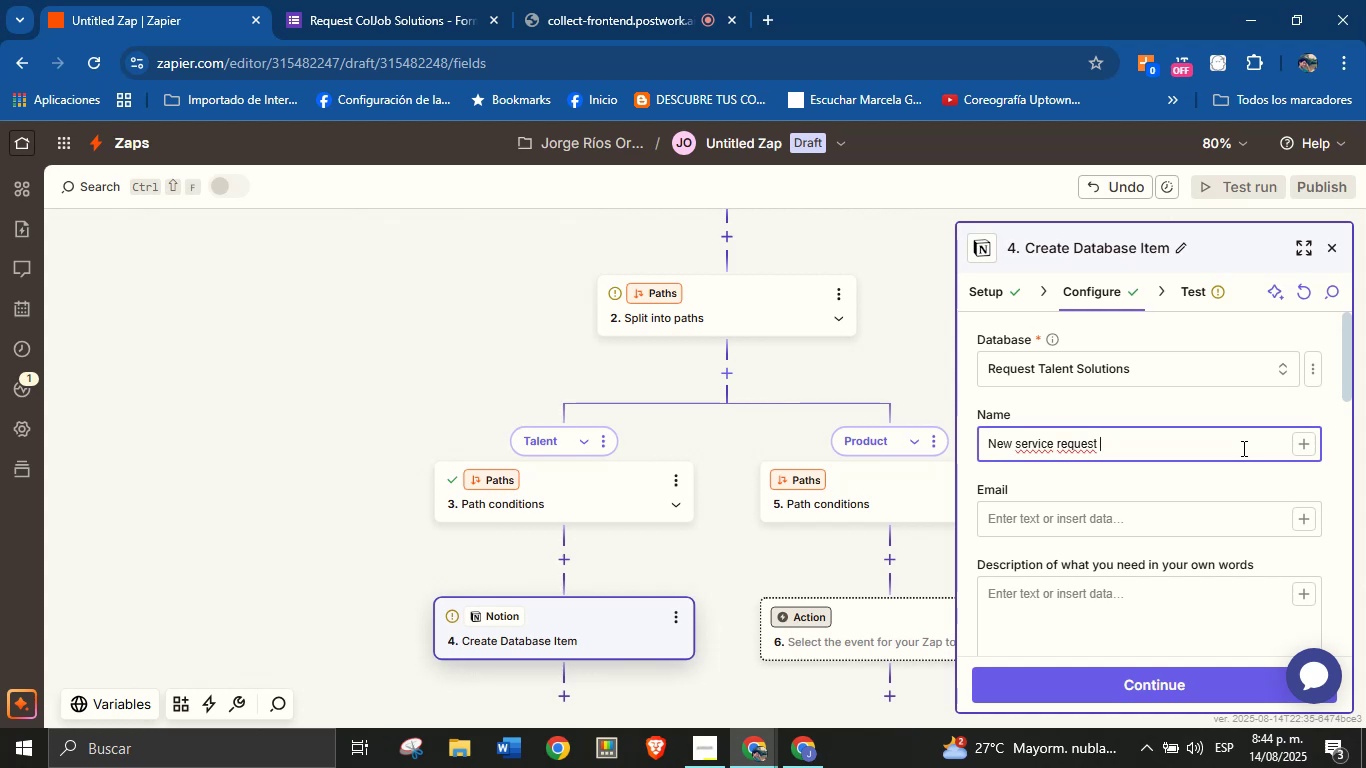 
triple_click([1242, 448])
 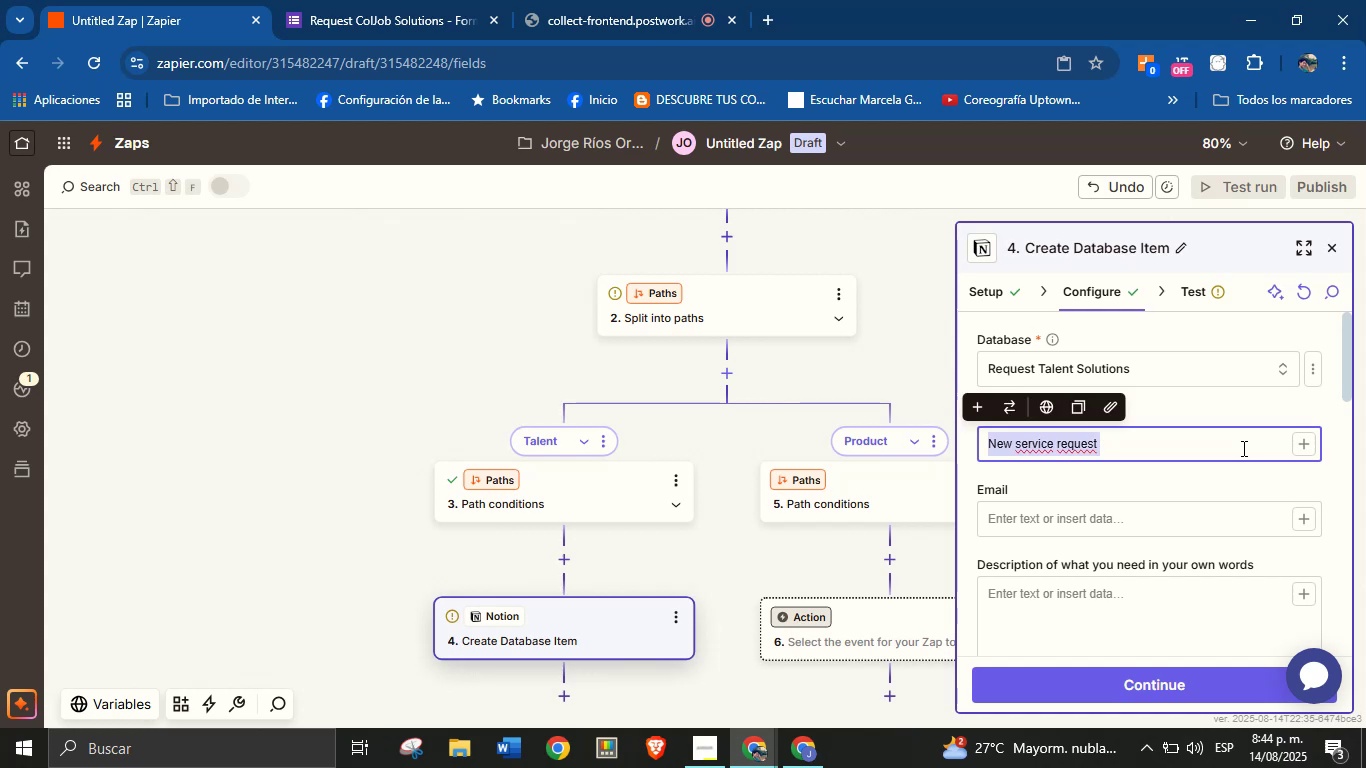 
key(Backspace)
 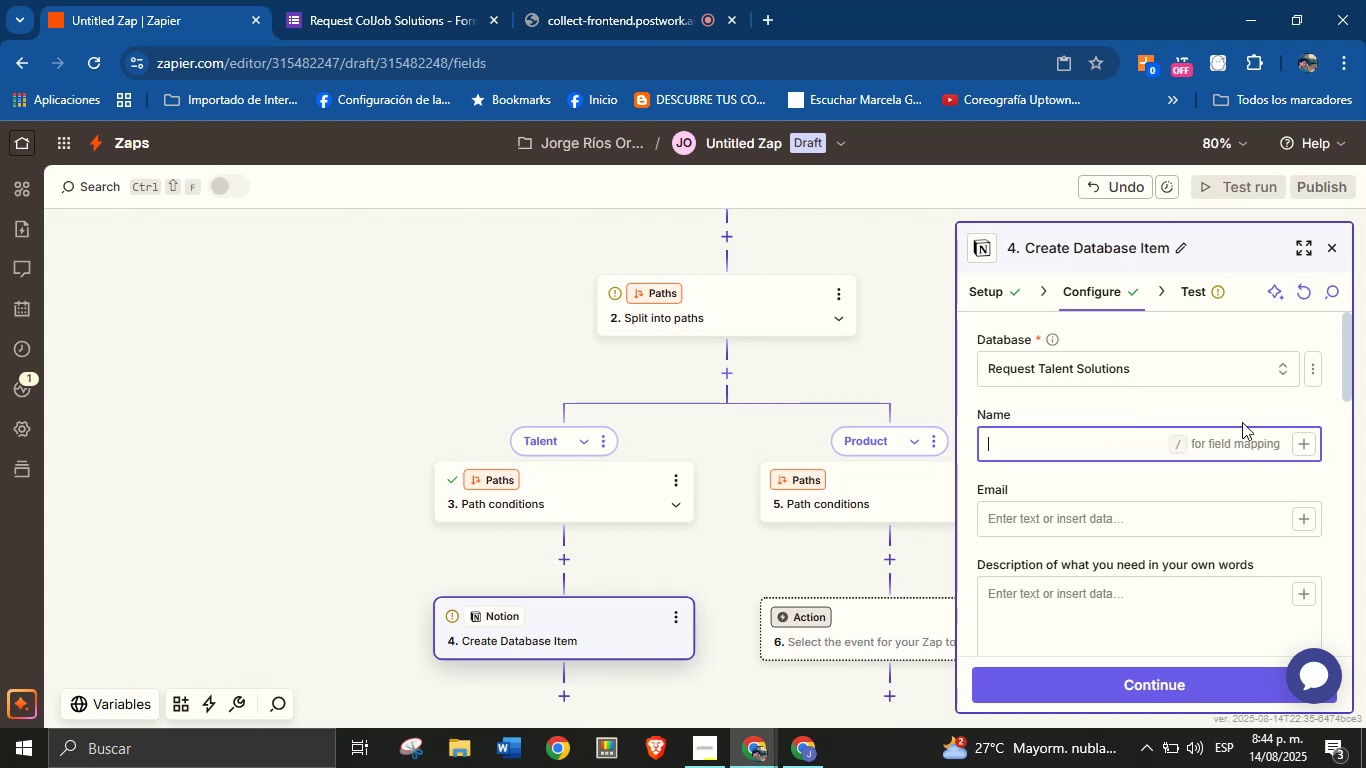 
left_click([1242, 412])
 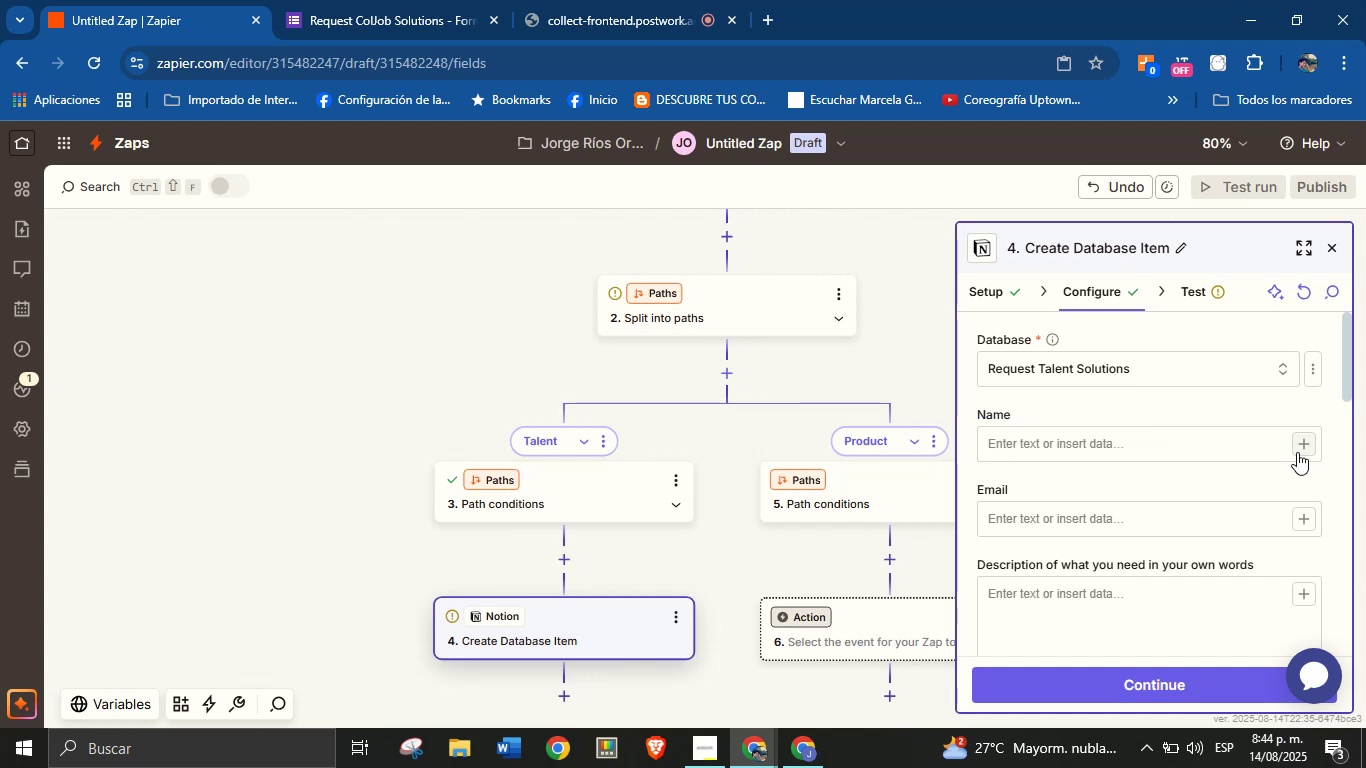 
left_click([1298, 452])
 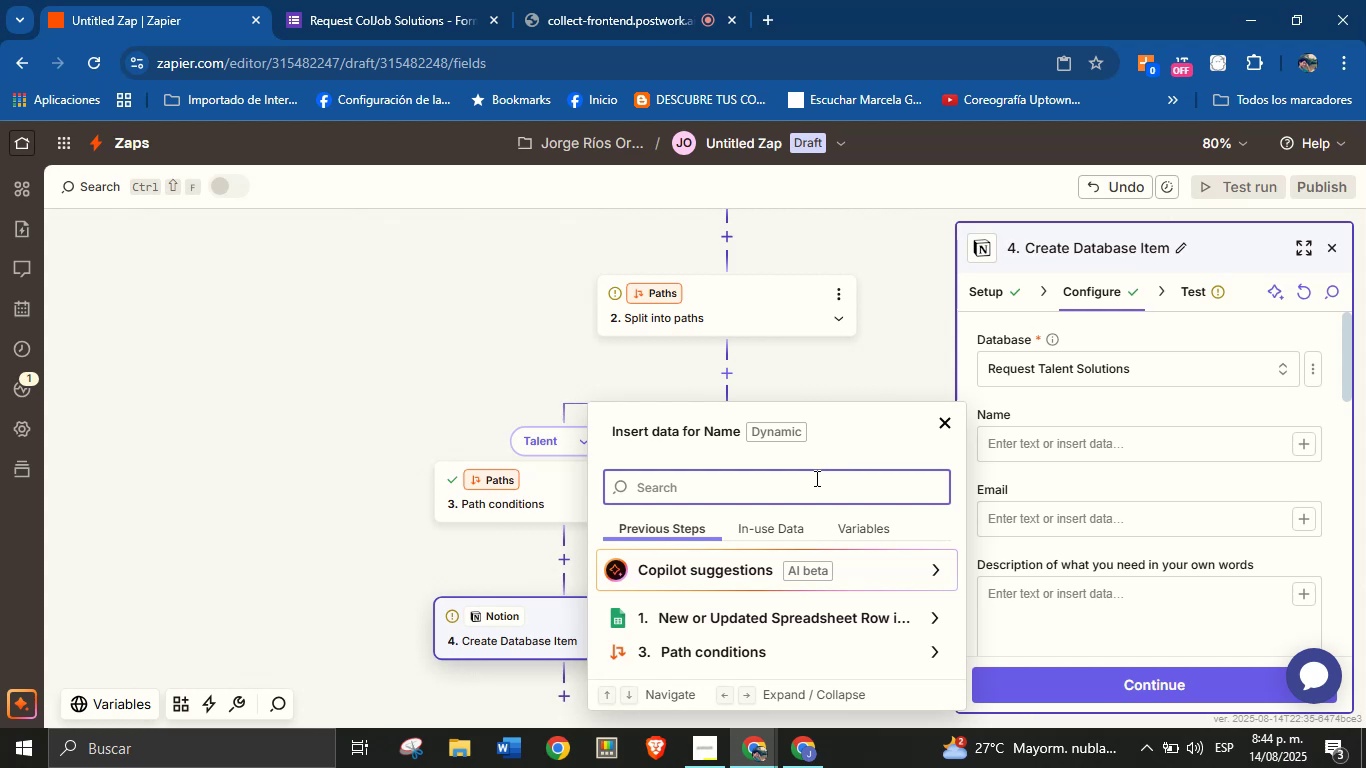 
type(name)
 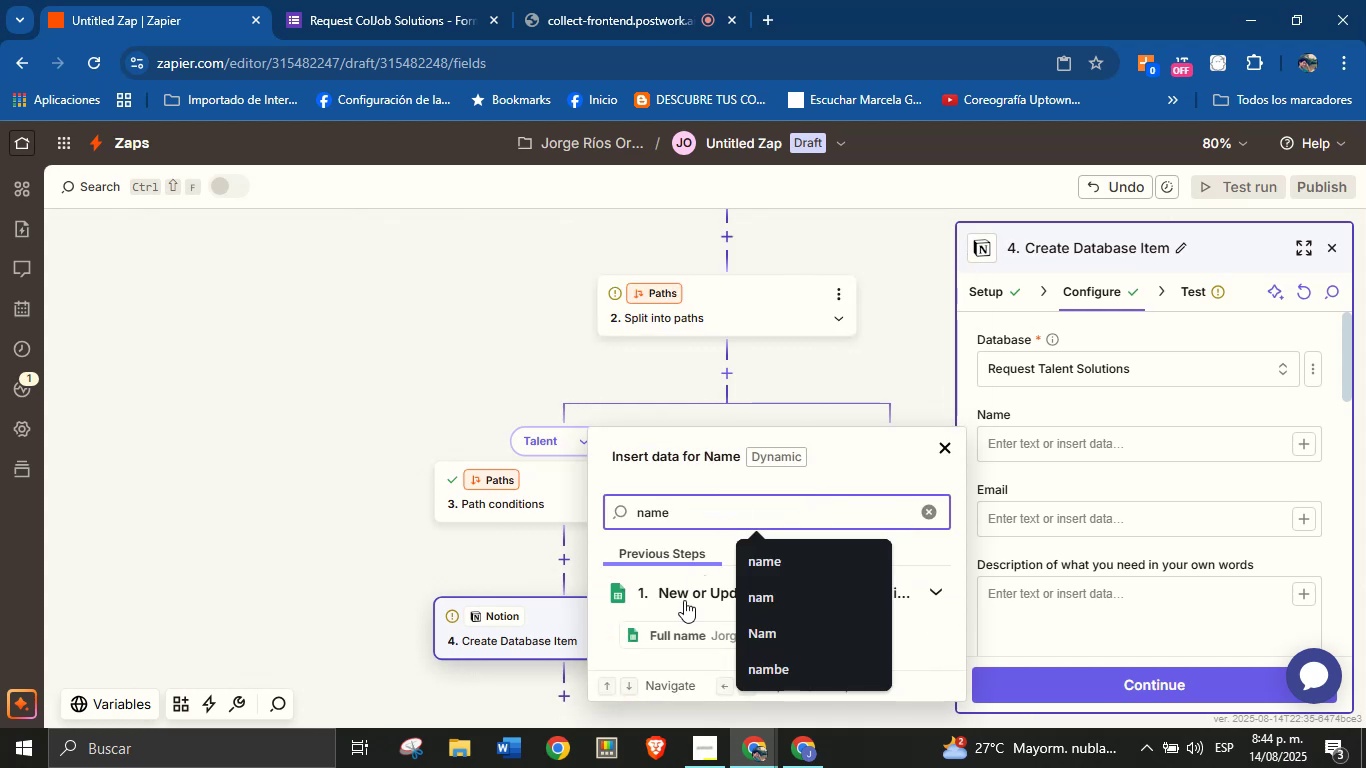 
left_click([670, 628])
 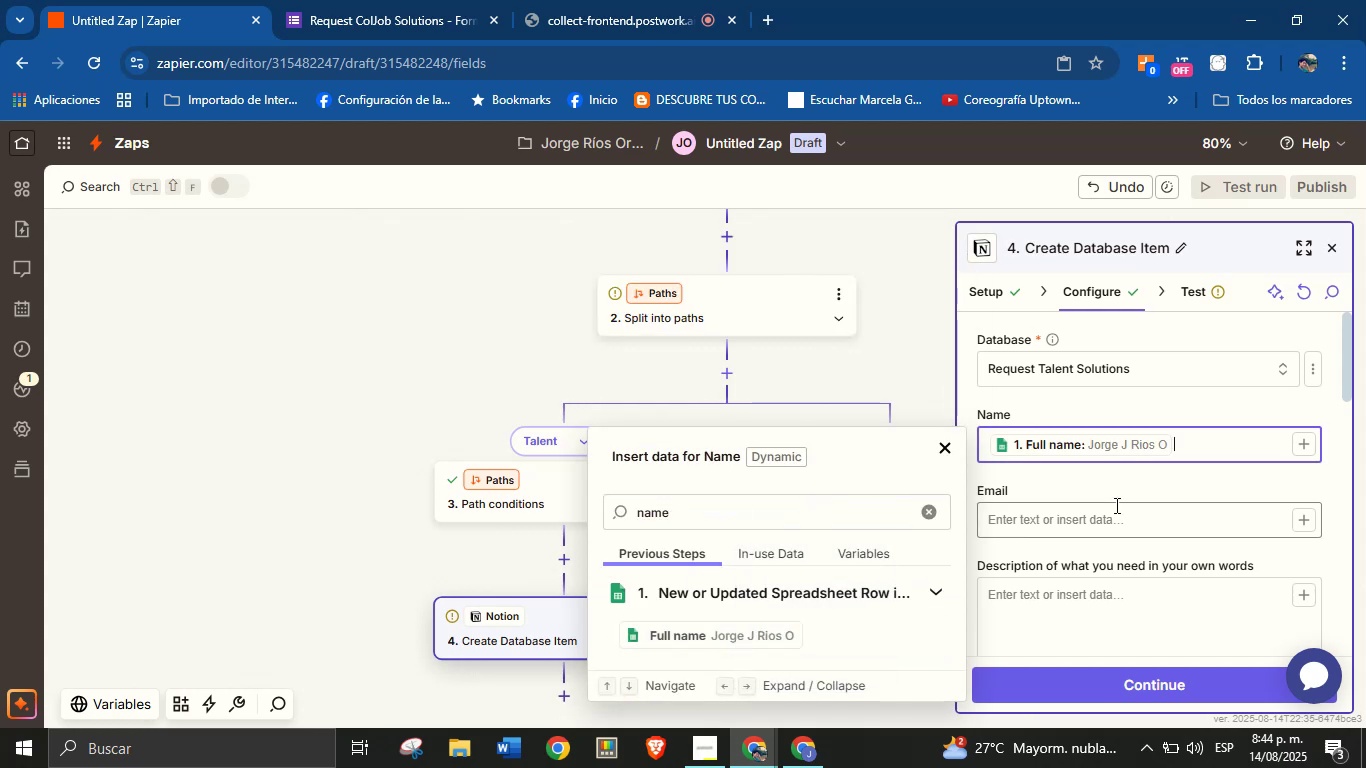 
left_click([1140, 480])
 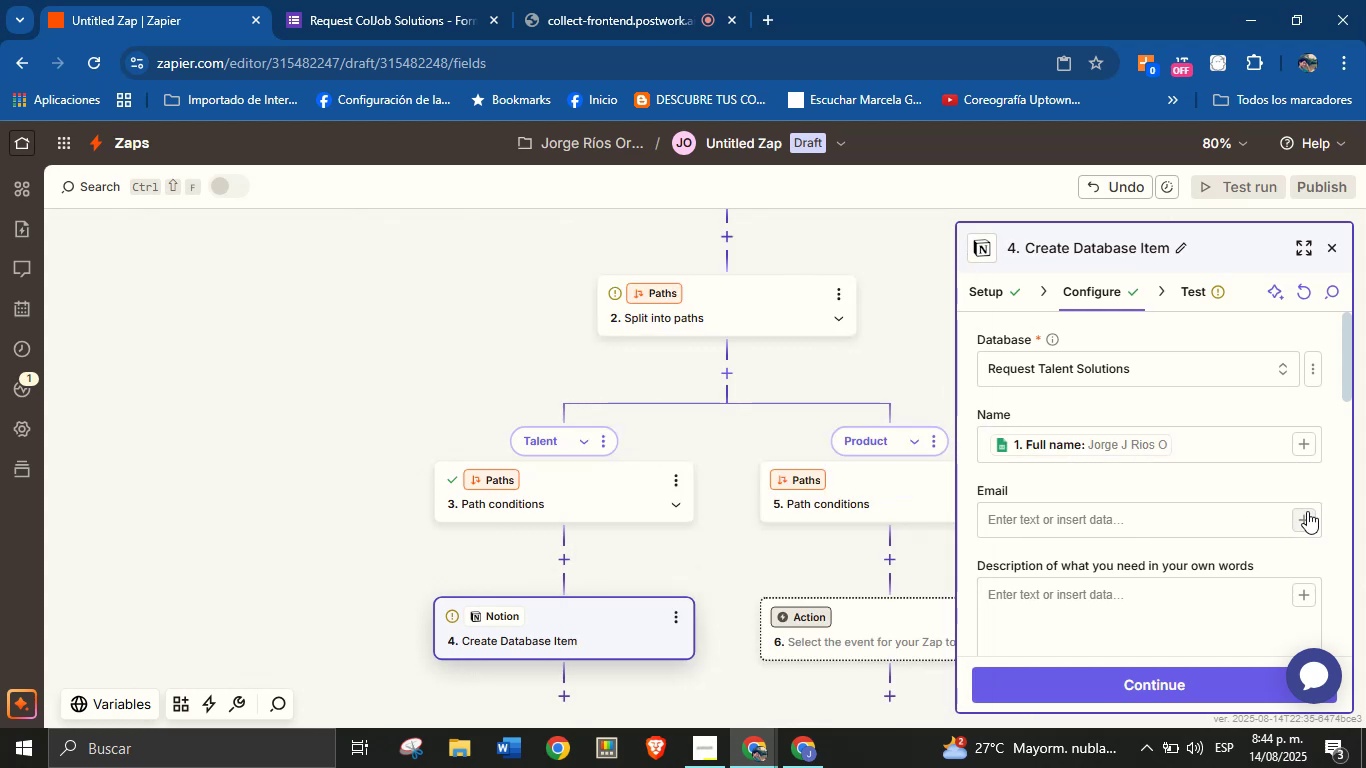 
left_click([1302, 524])
 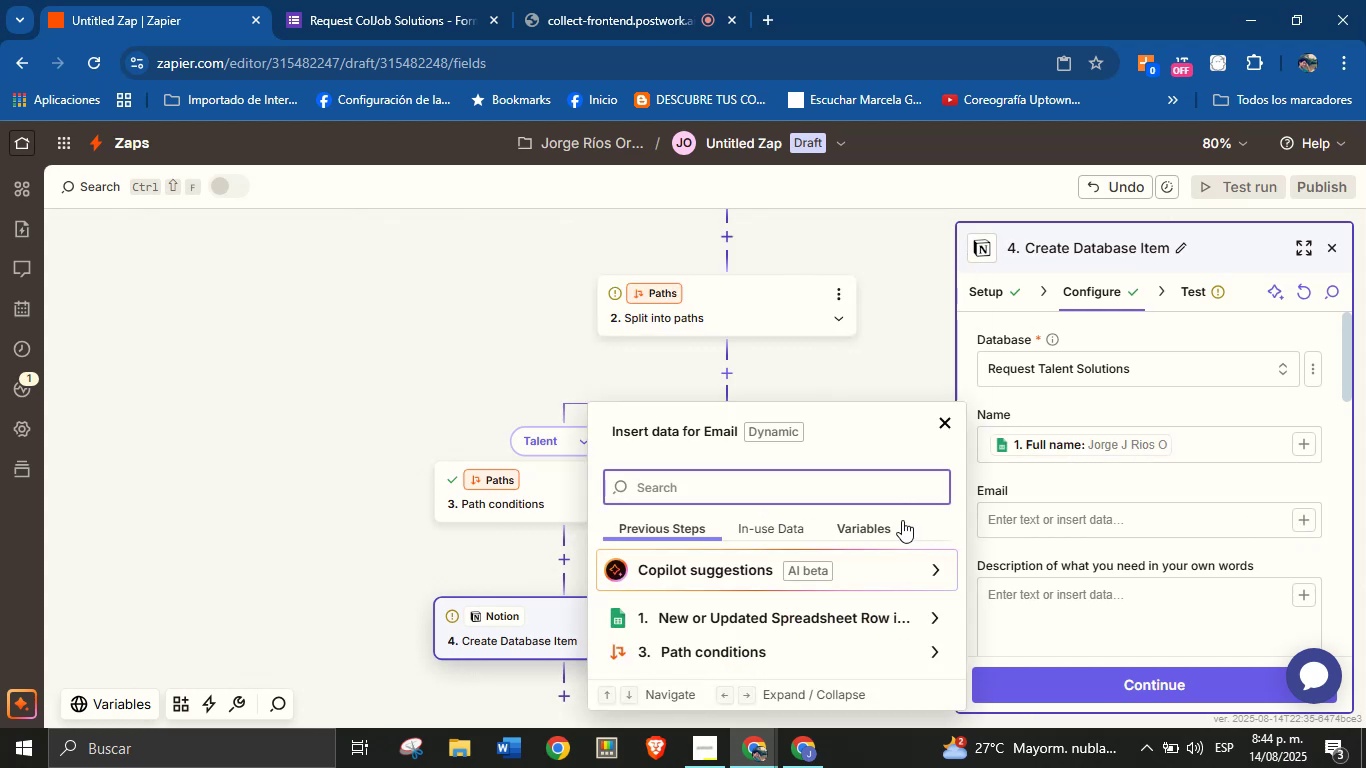 
type(email)
 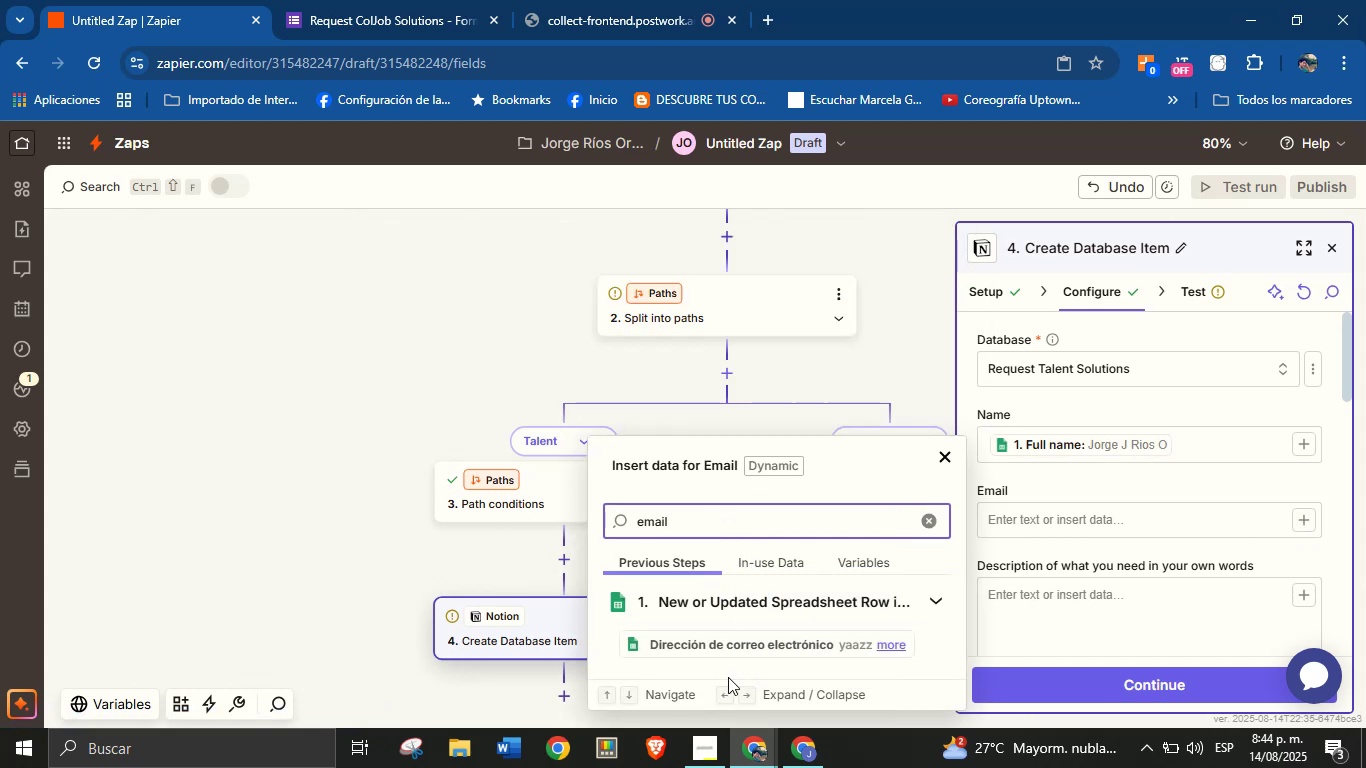 
left_click([747, 645])
 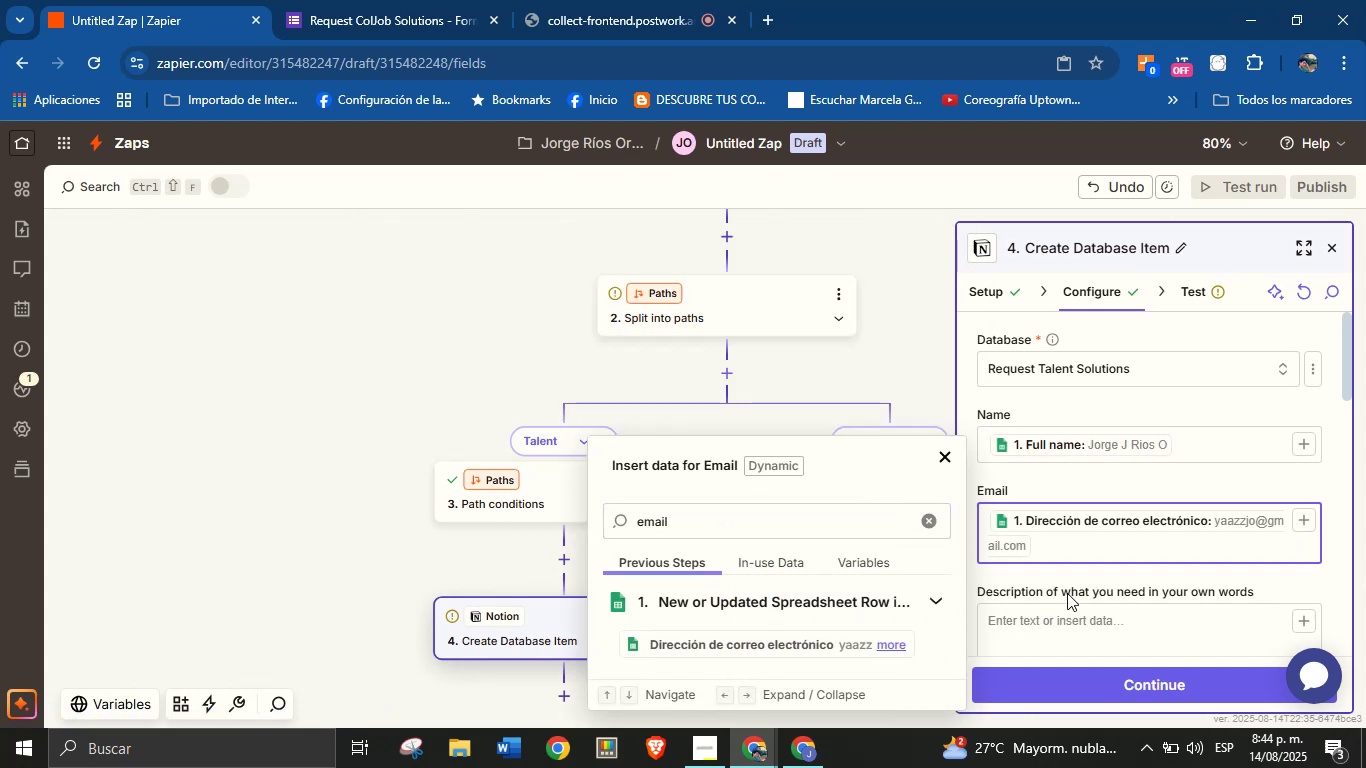 
left_click([1110, 570])
 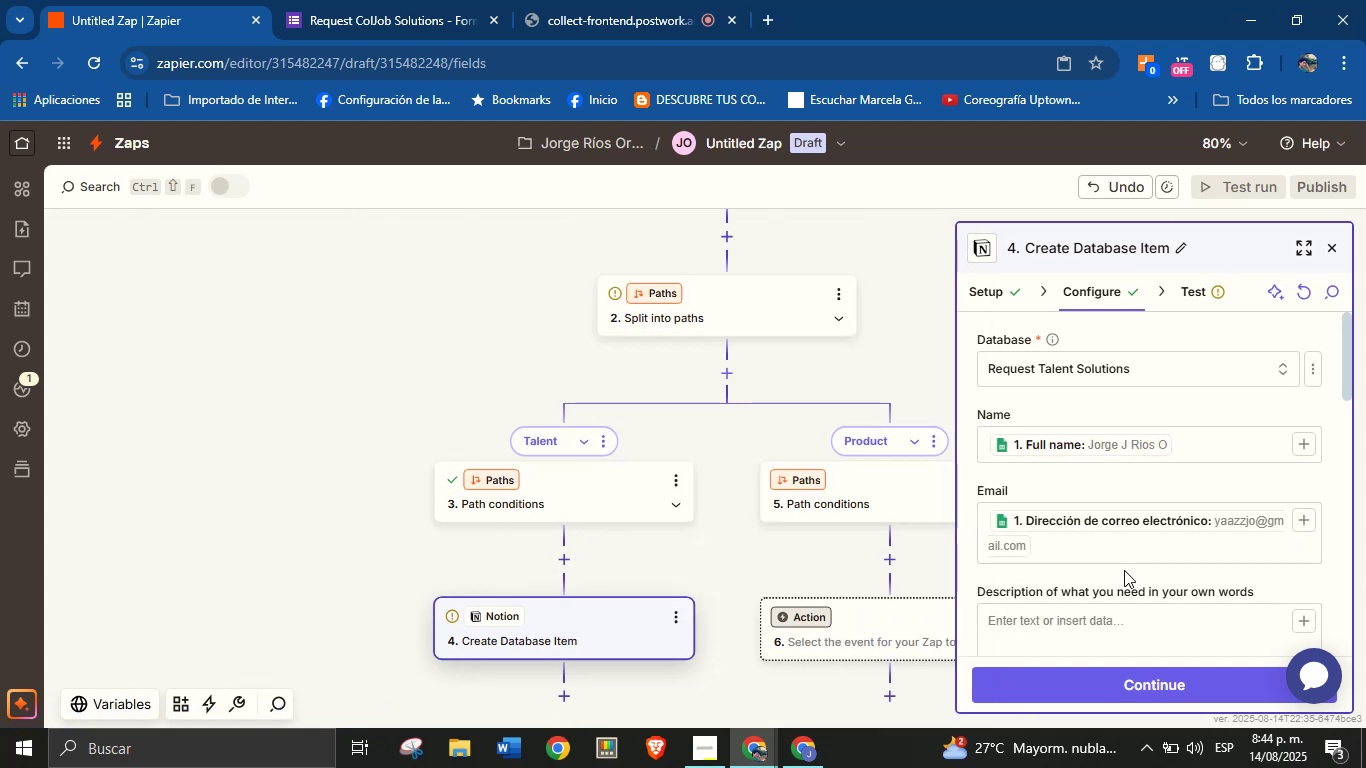 
scroll: coordinate [1182, 555], scroll_direction: down, amount: 2.0
 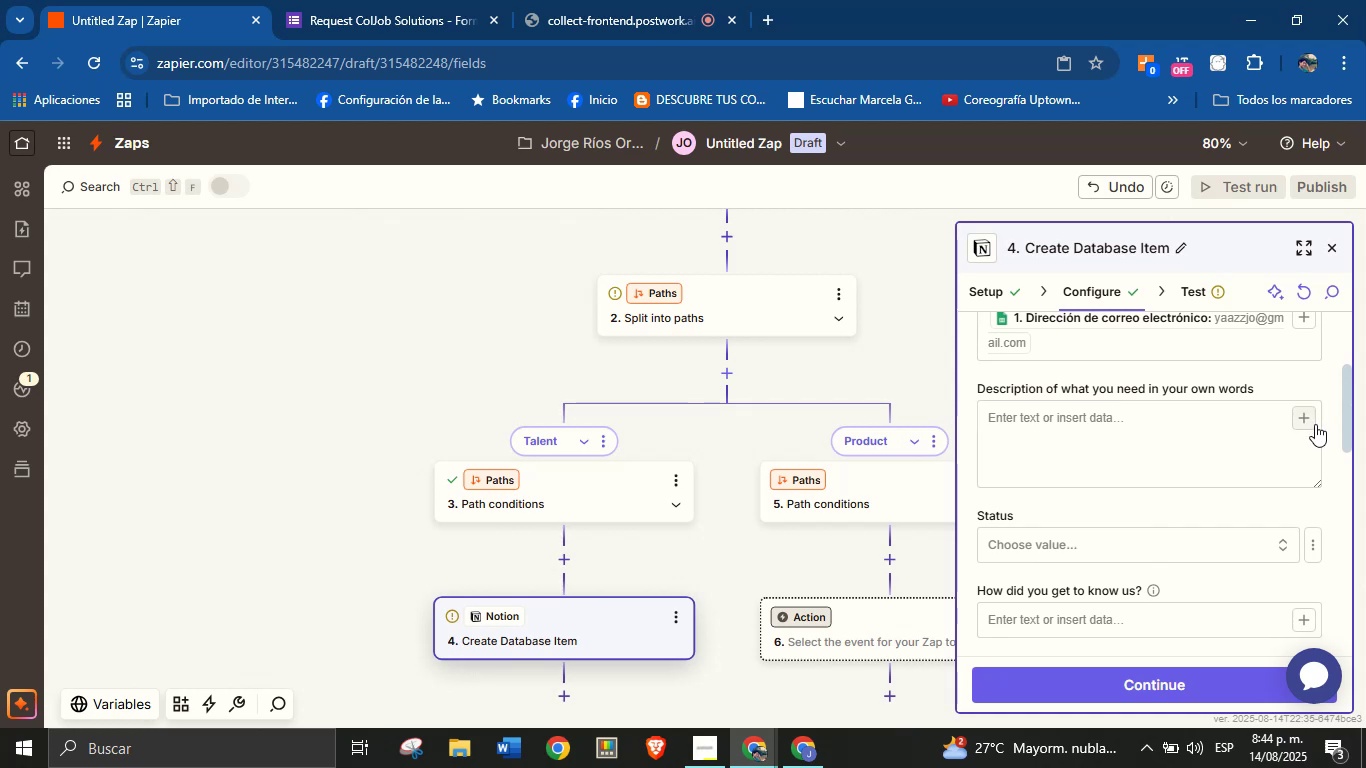 
left_click([1302, 421])
 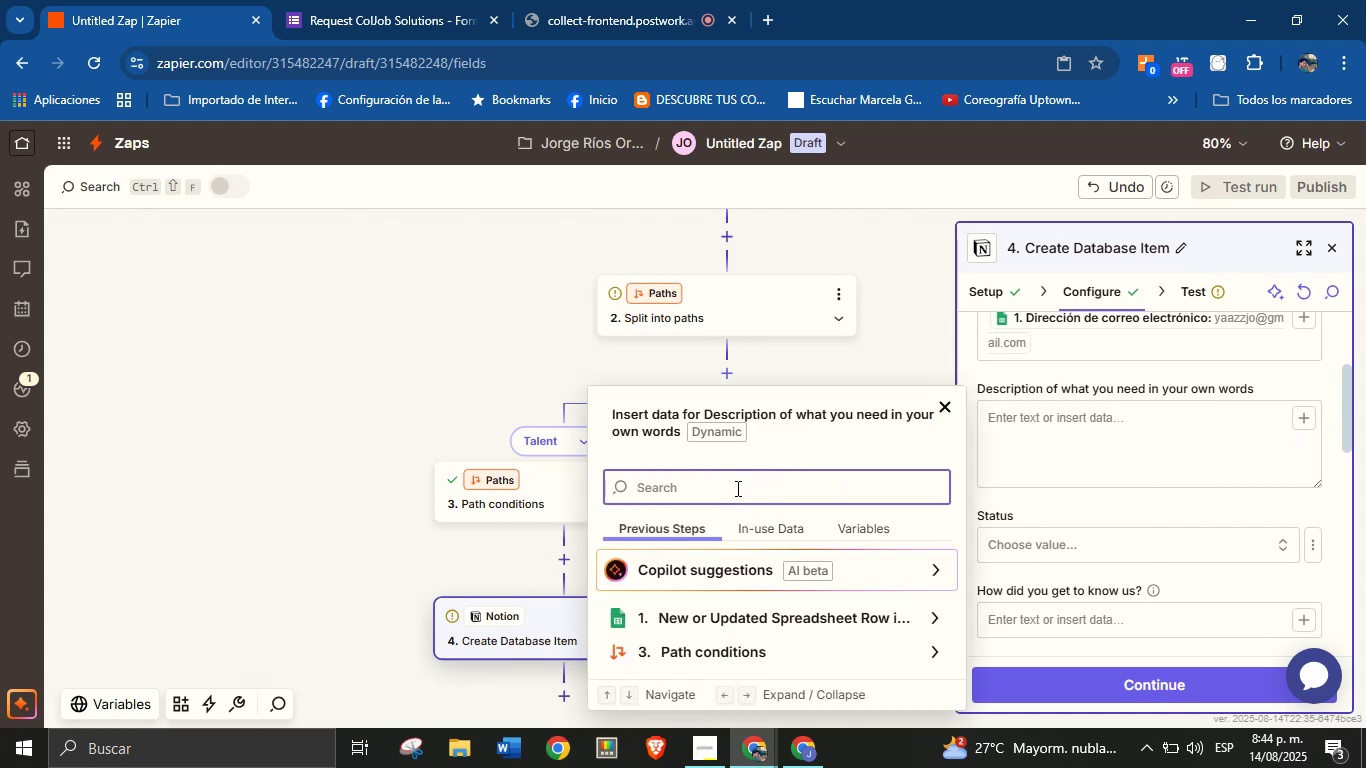 
type(dscr)
 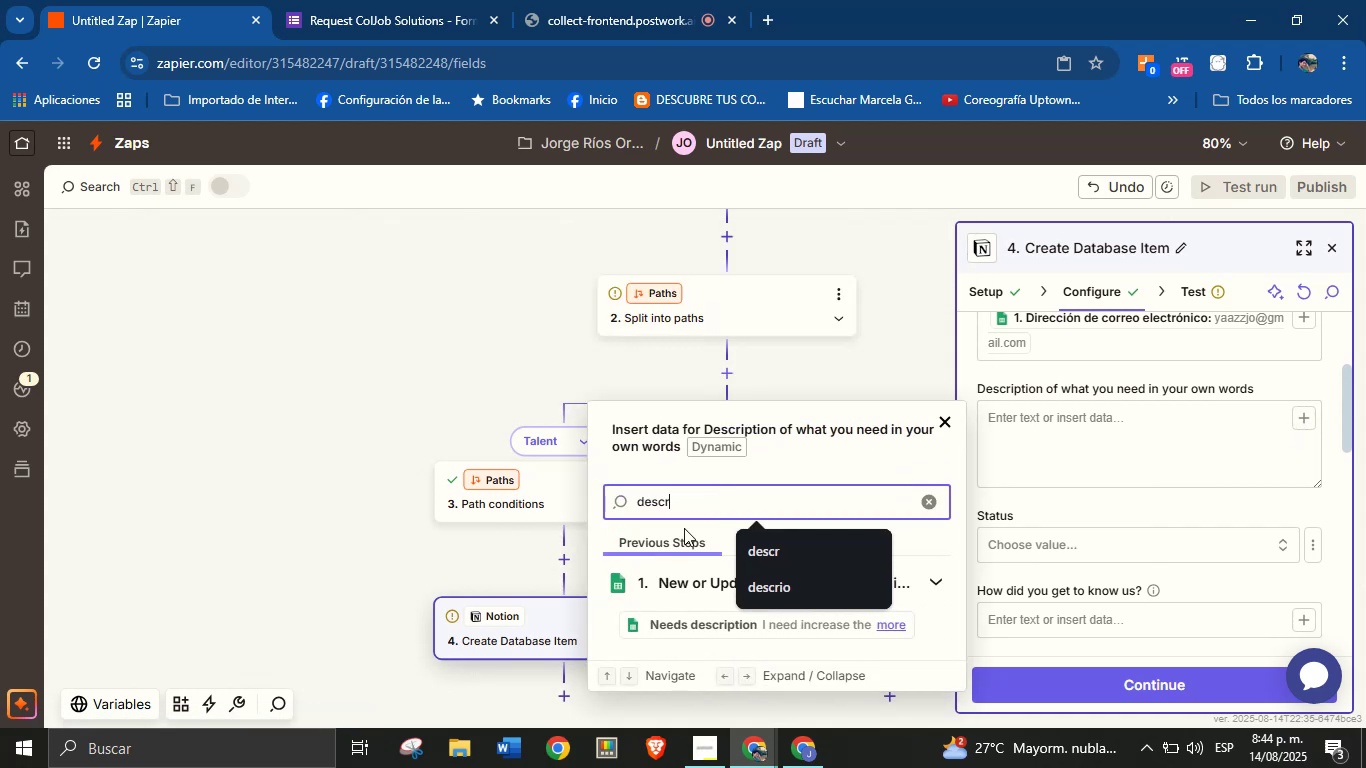 
left_click([693, 636])
 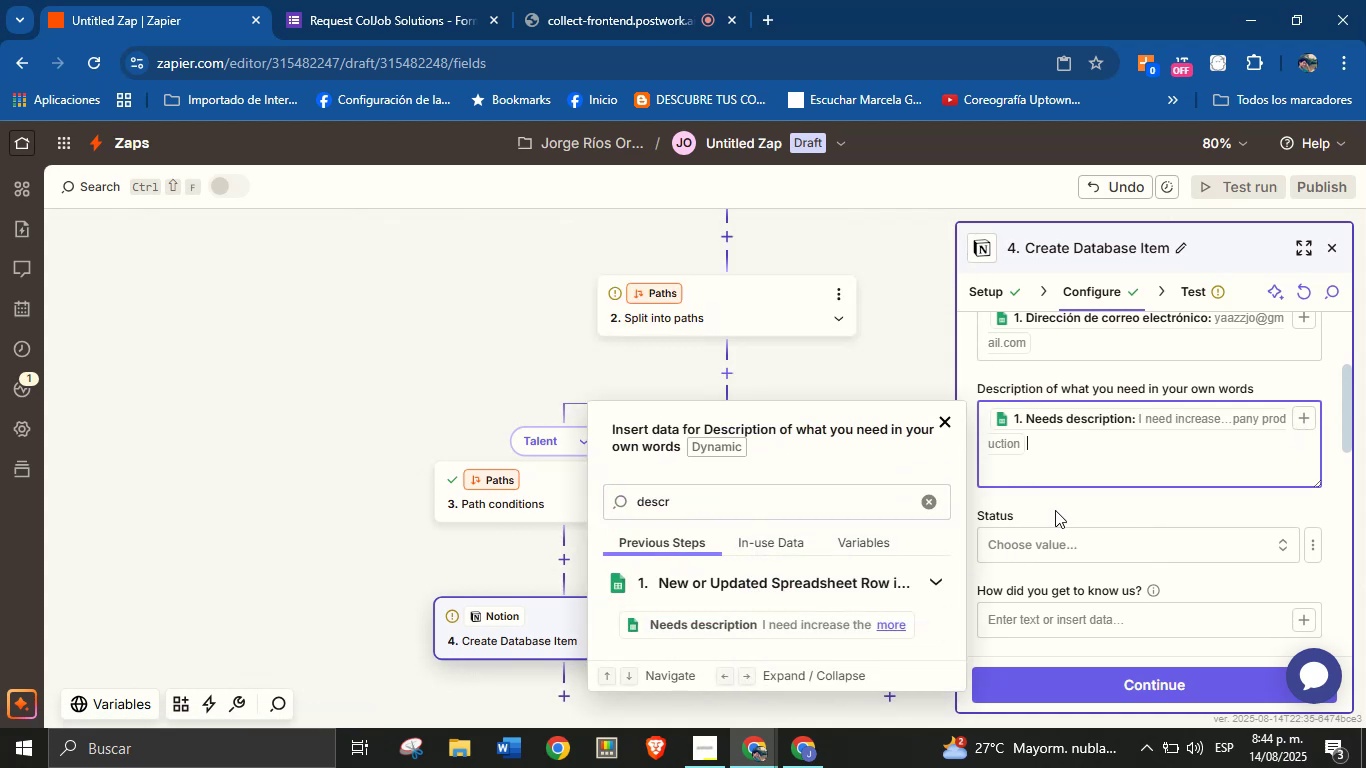 
left_click([1075, 501])
 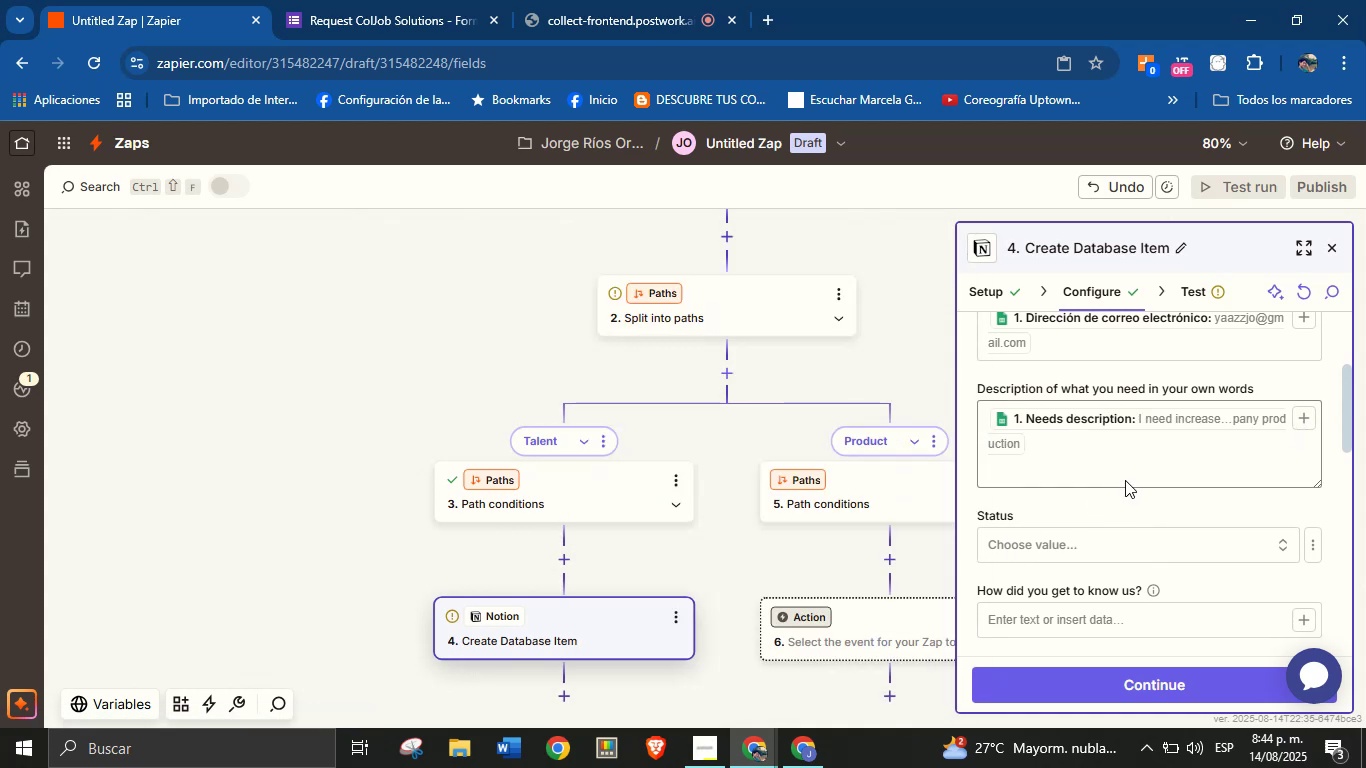 
scroll: coordinate [1141, 478], scroll_direction: down, amount: 1.0
 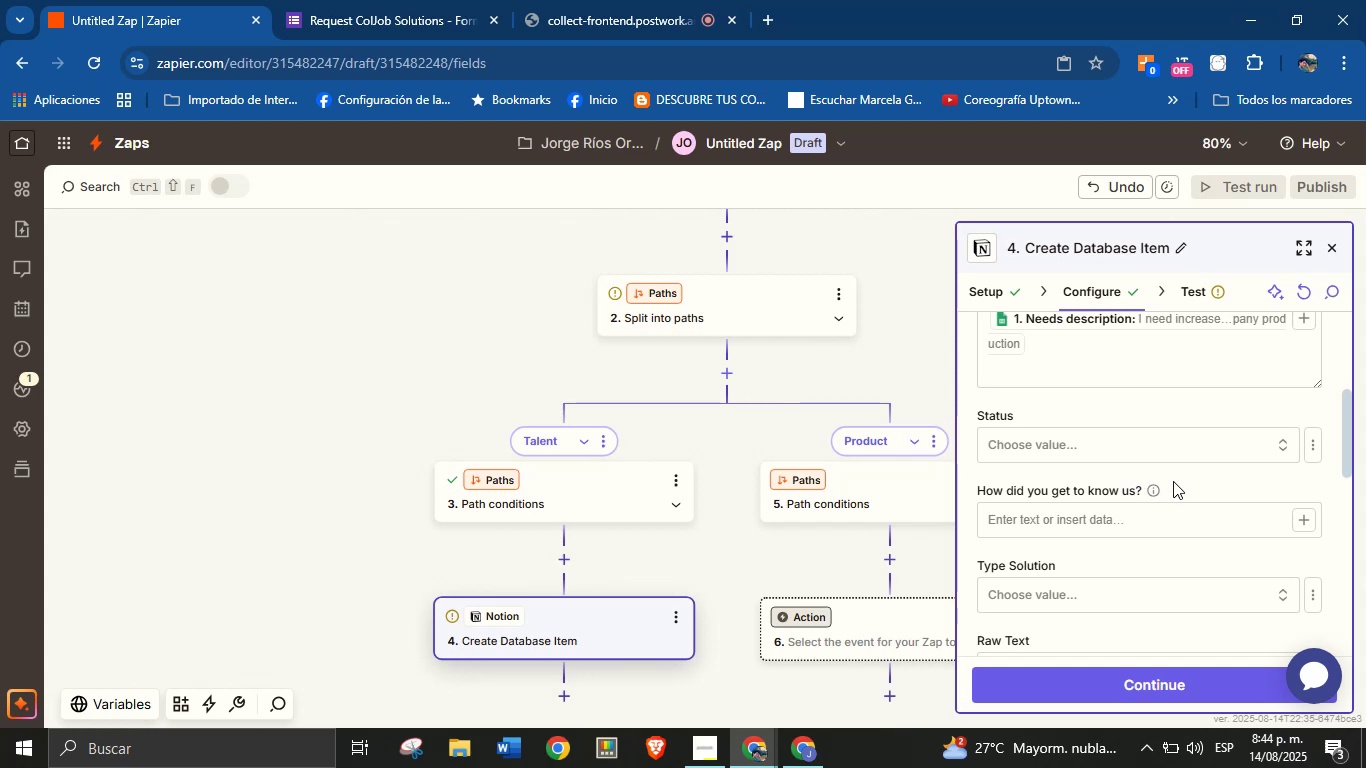 
wait(8.02)
 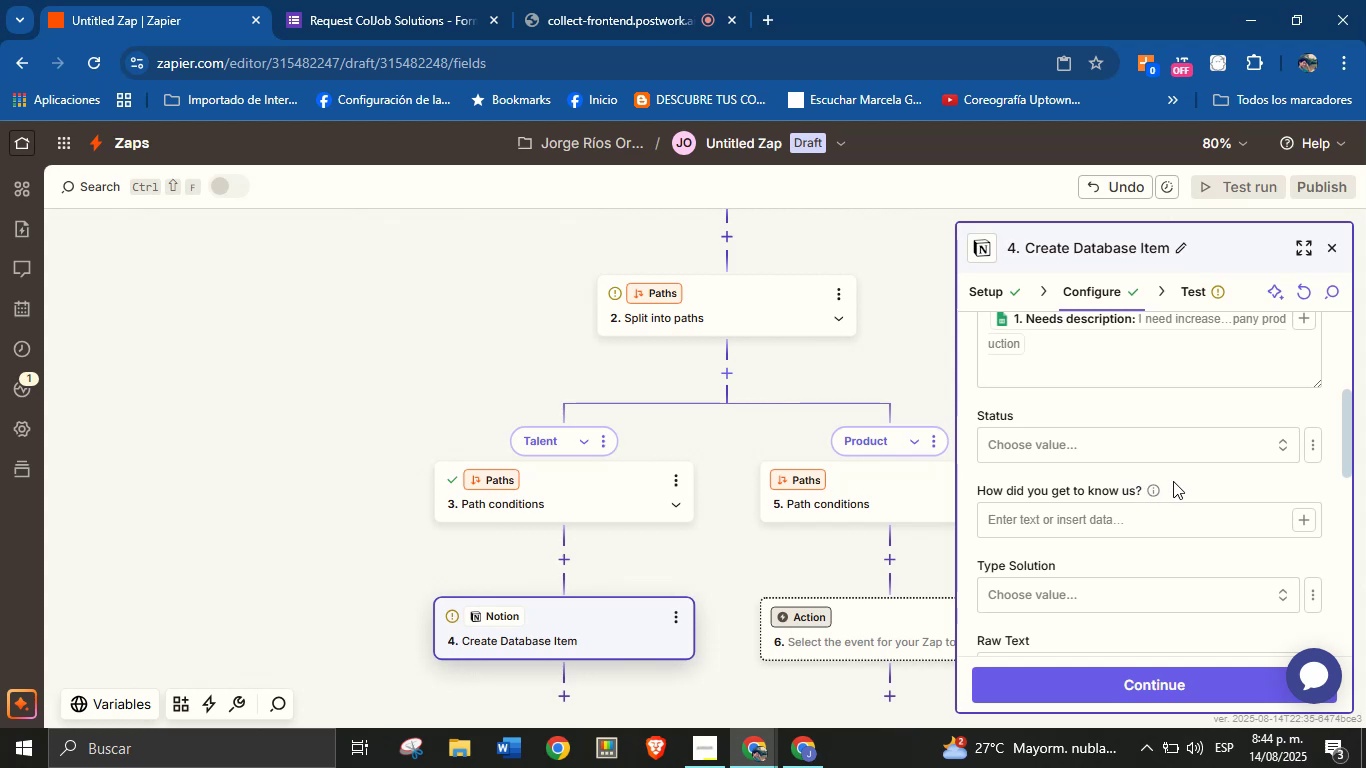 
left_click([1201, 482])
 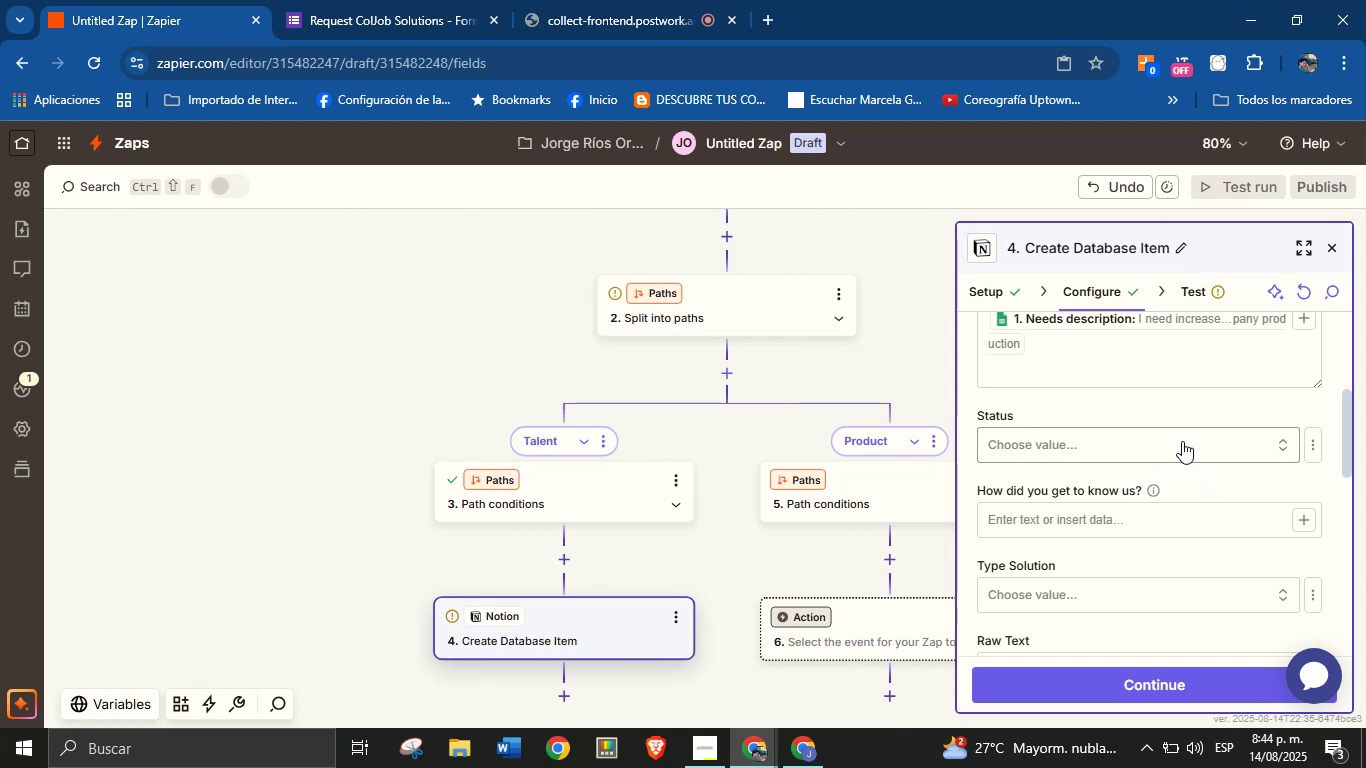 
left_click([1182, 441])
 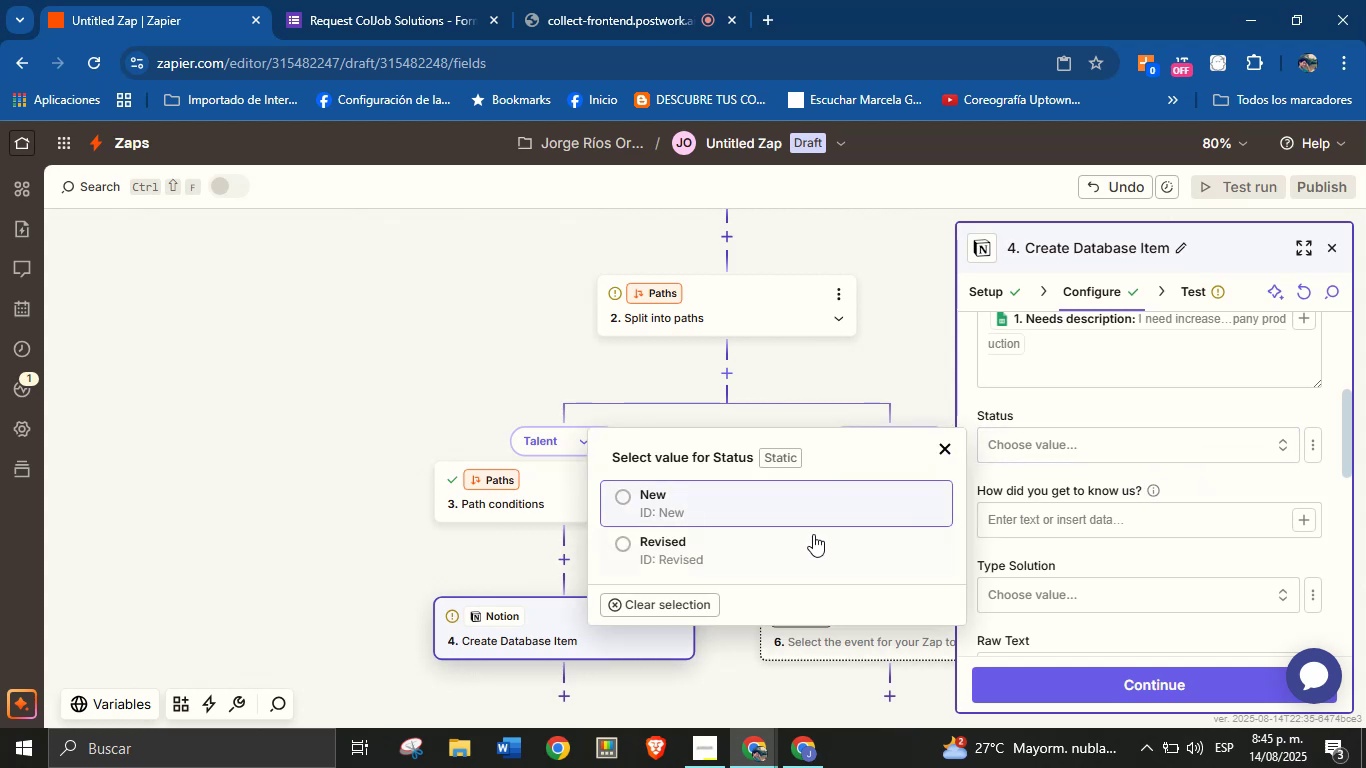 
left_click([791, 502])
 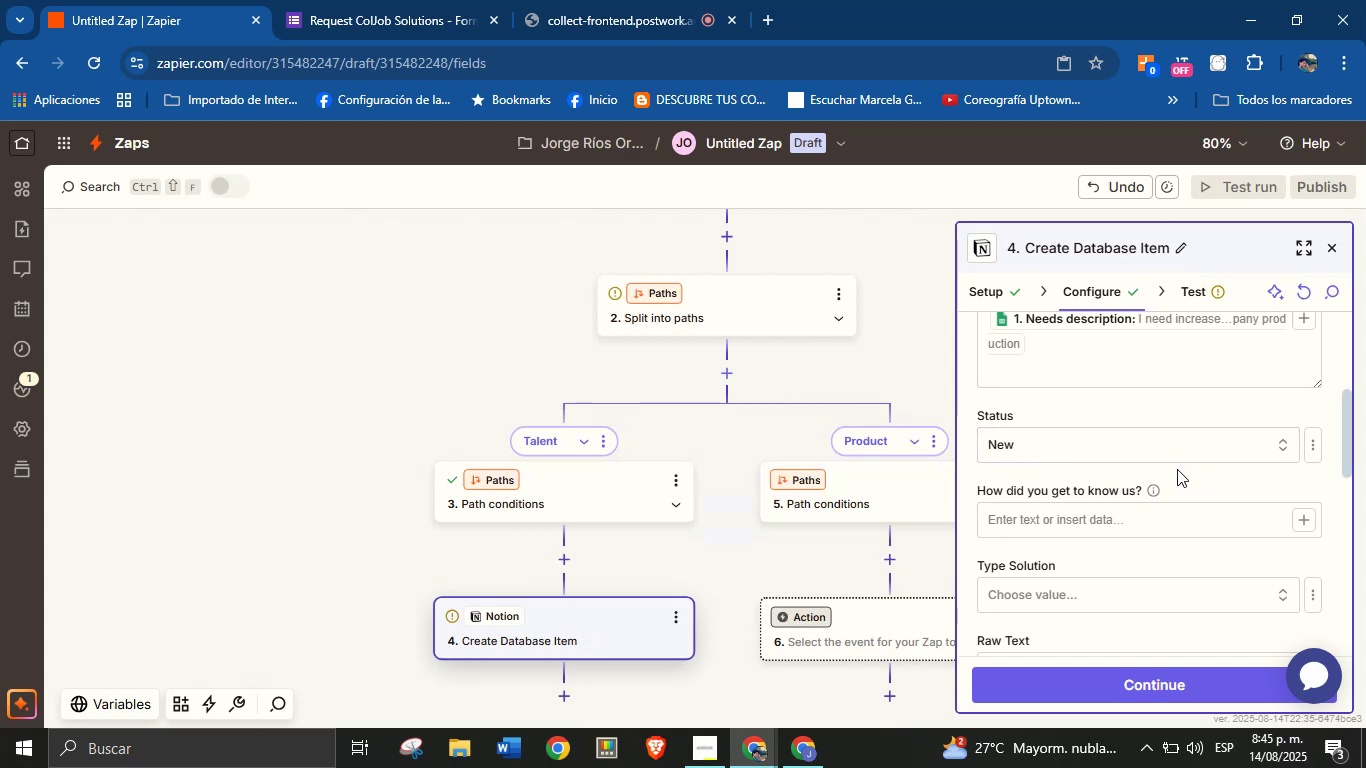 
left_click([1200, 469])
 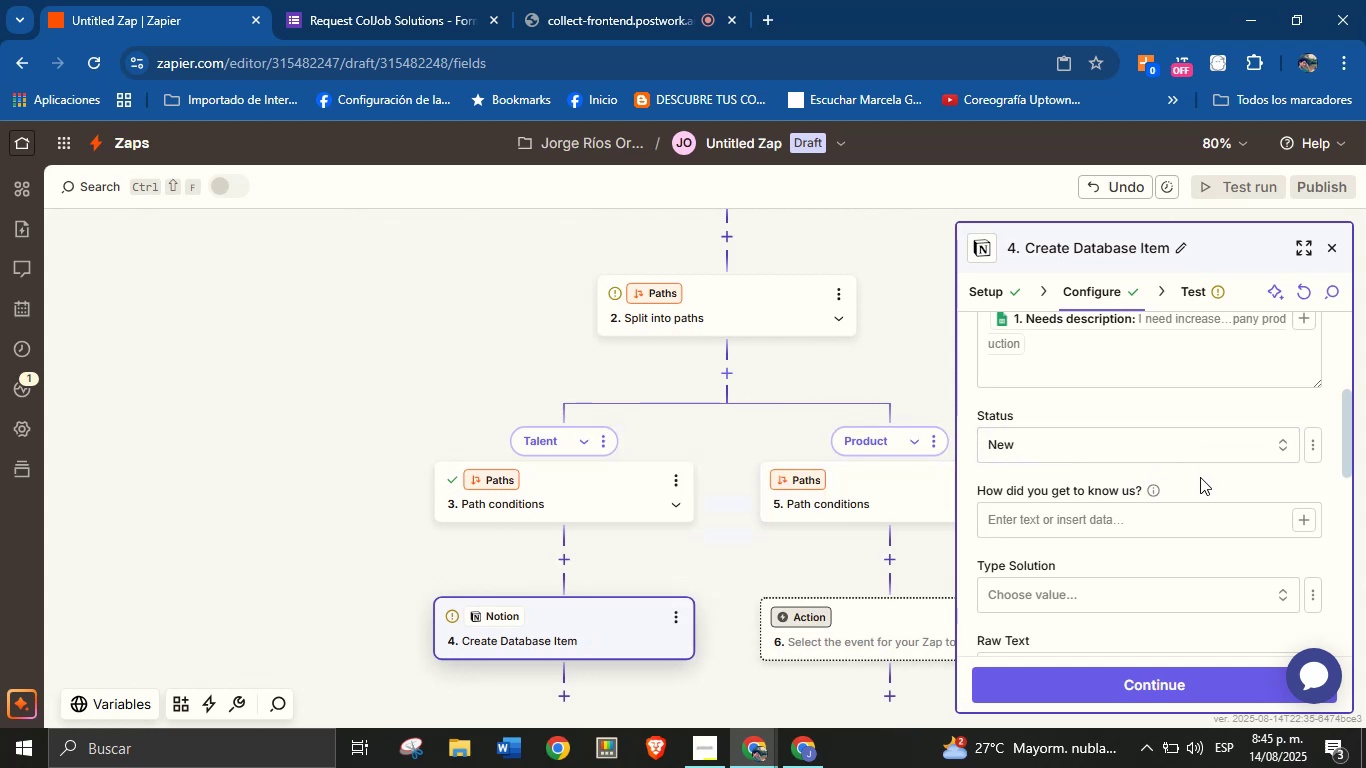 
scroll: coordinate [1200, 477], scroll_direction: up, amount: 1.0
 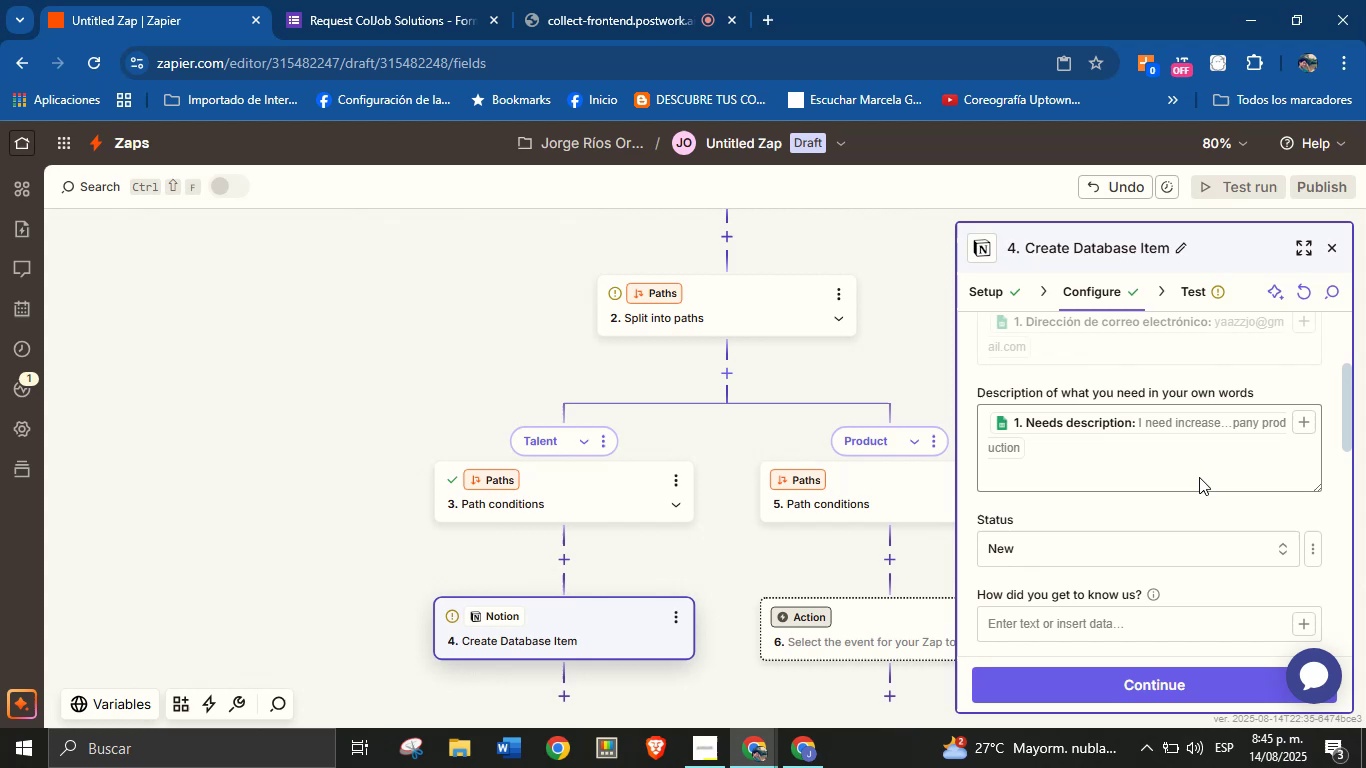 
scroll: coordinate [1191, 481], scroll_direction: down, amount: 1.0
 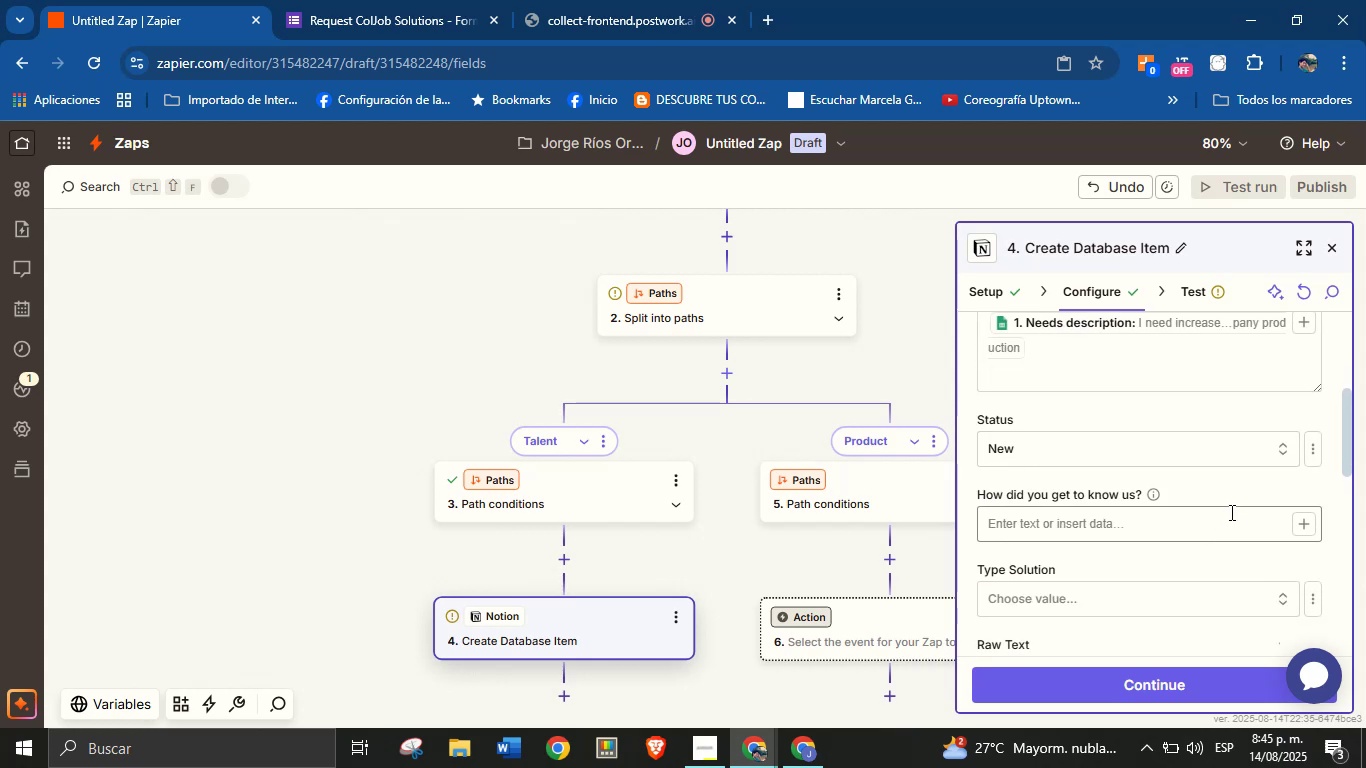 
left_click([1236, 502])
 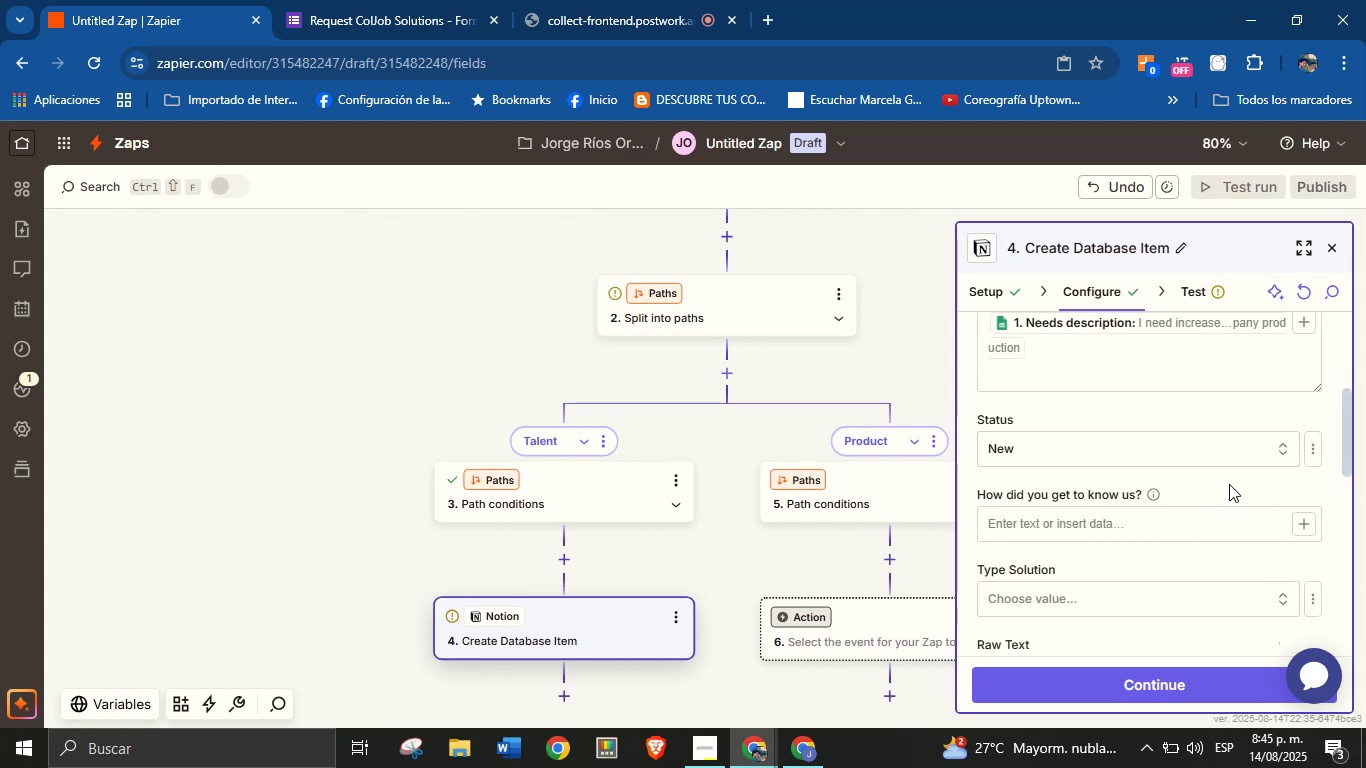 
scroll: coordinate [1224, 484], scroll_direction: down, amount: 1.0
 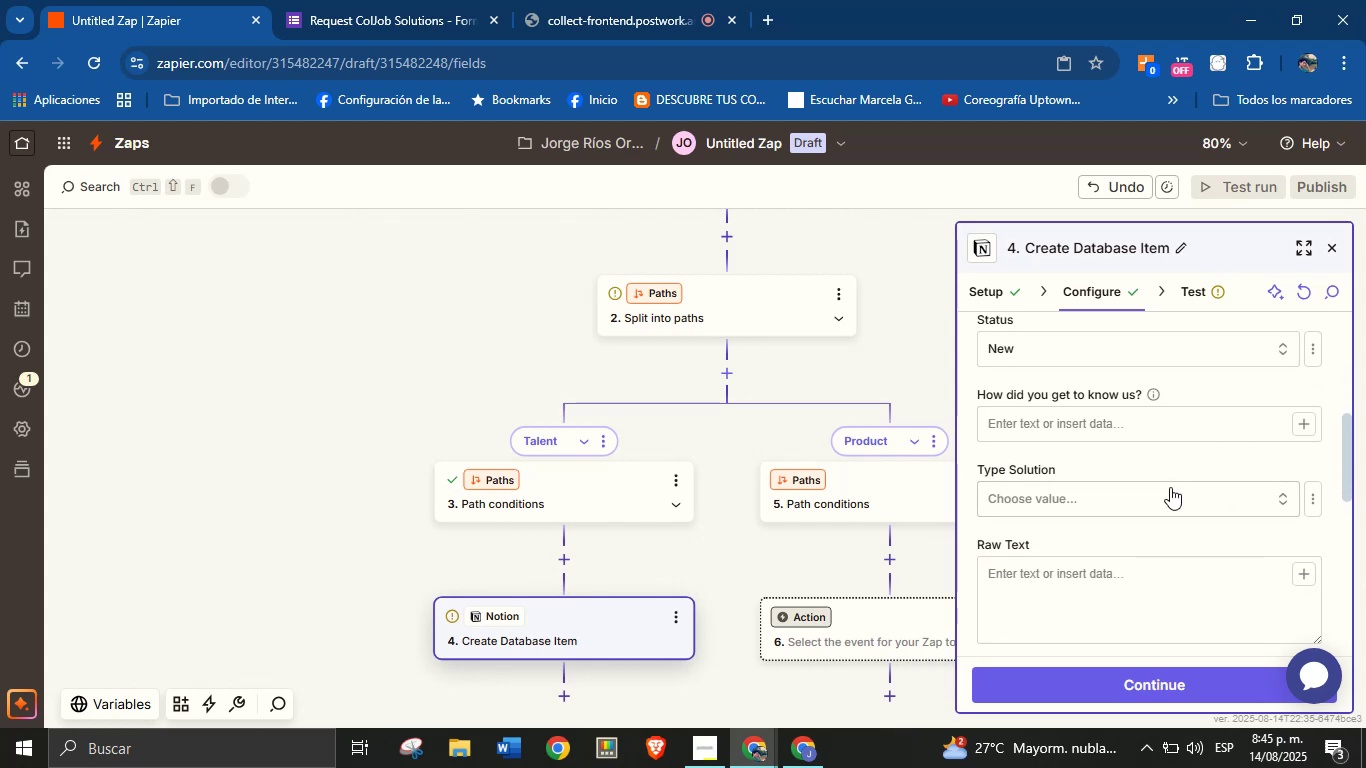 
left_click([1173, 497])
 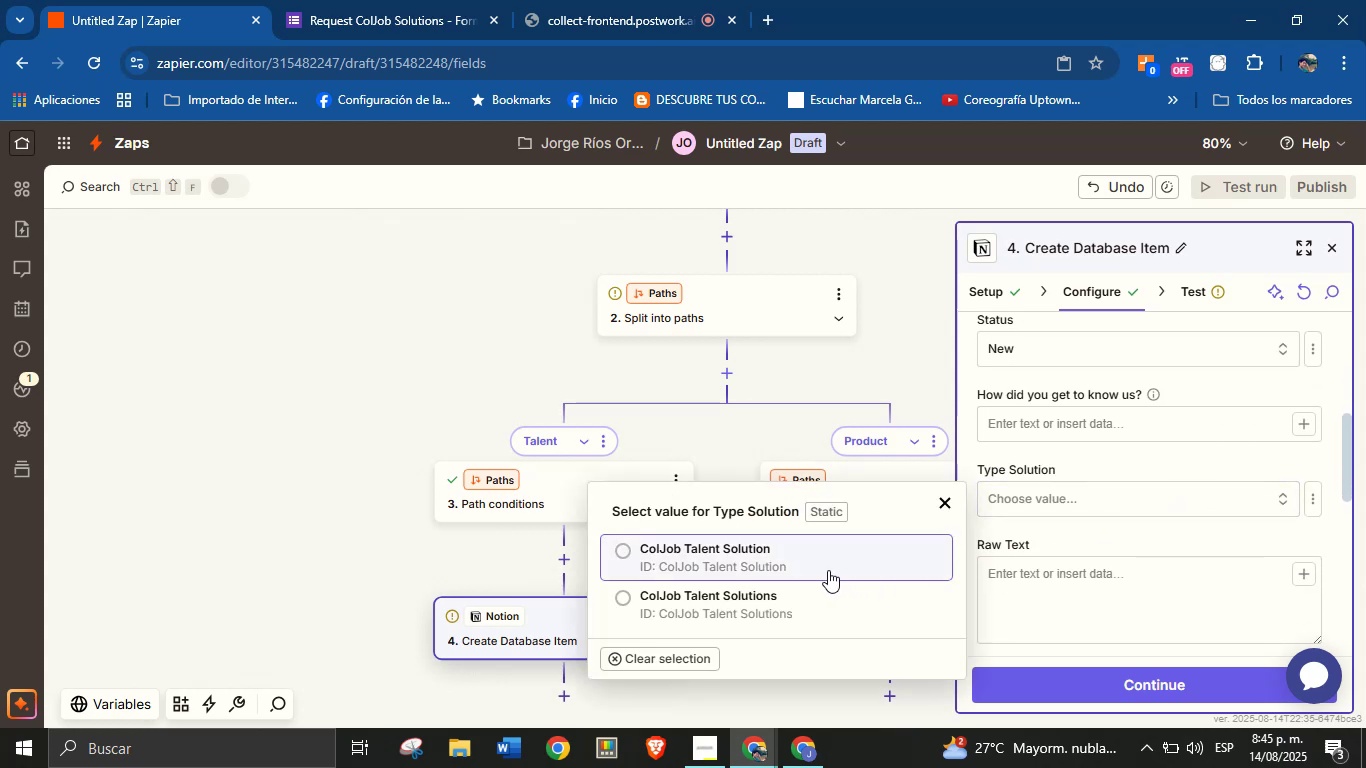 
left_click([828, 570])
 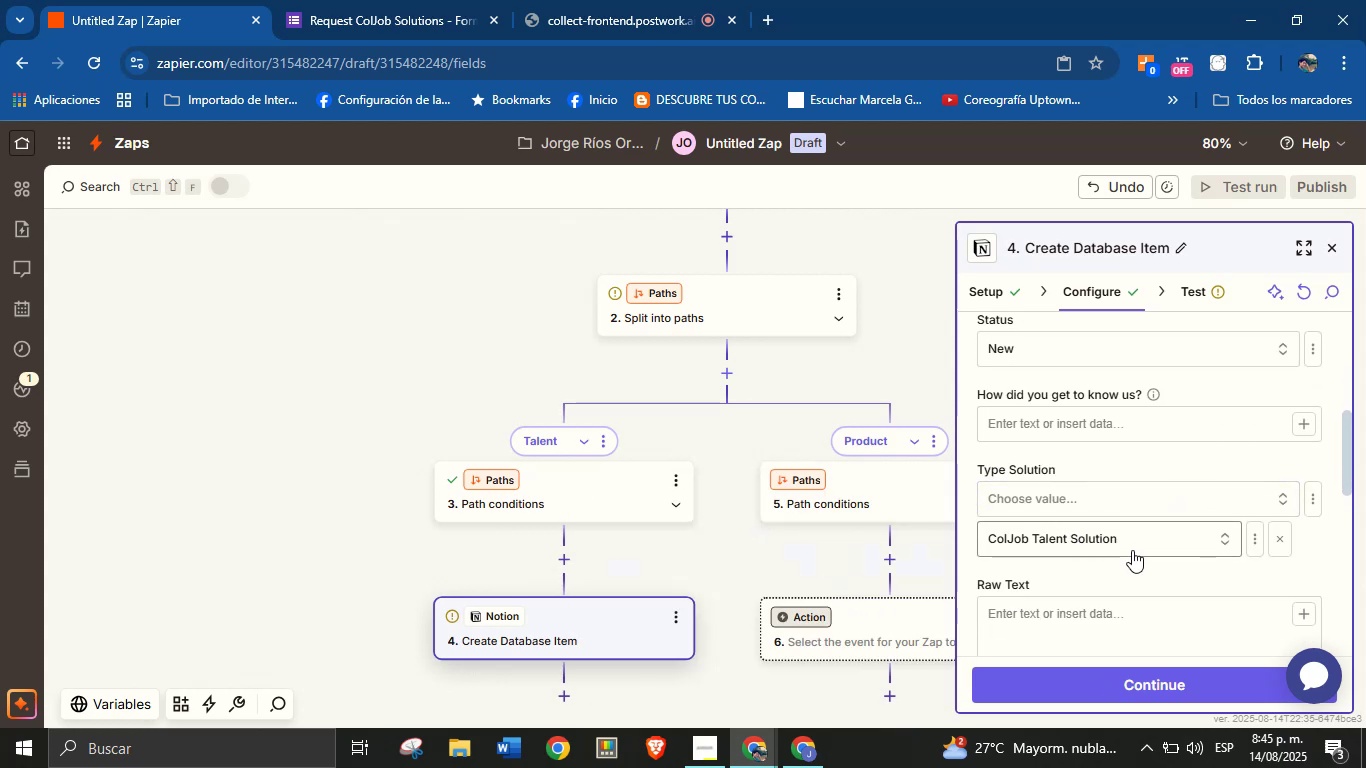 
left_click([1132, 577])
 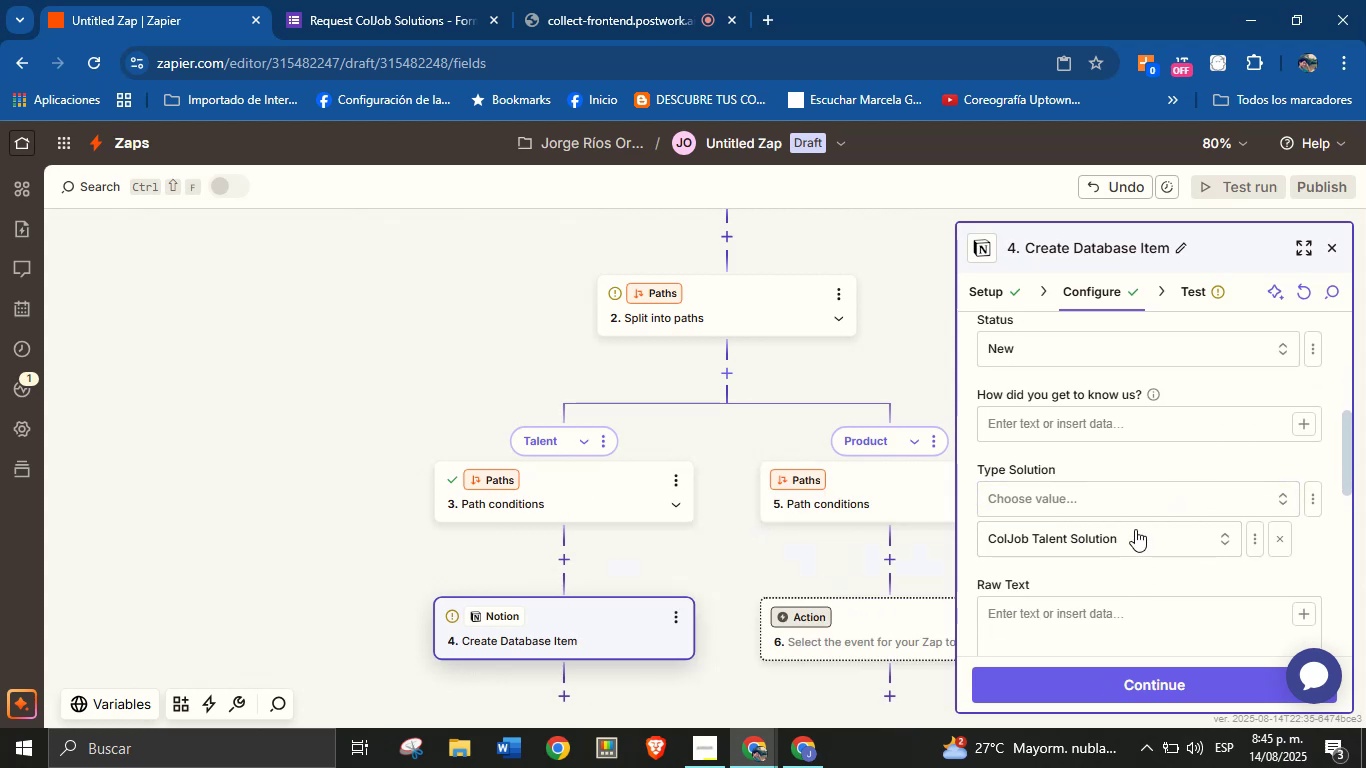 
scroll: coordinate [1137, 486], scroll_direction: down, amount: 1.0
 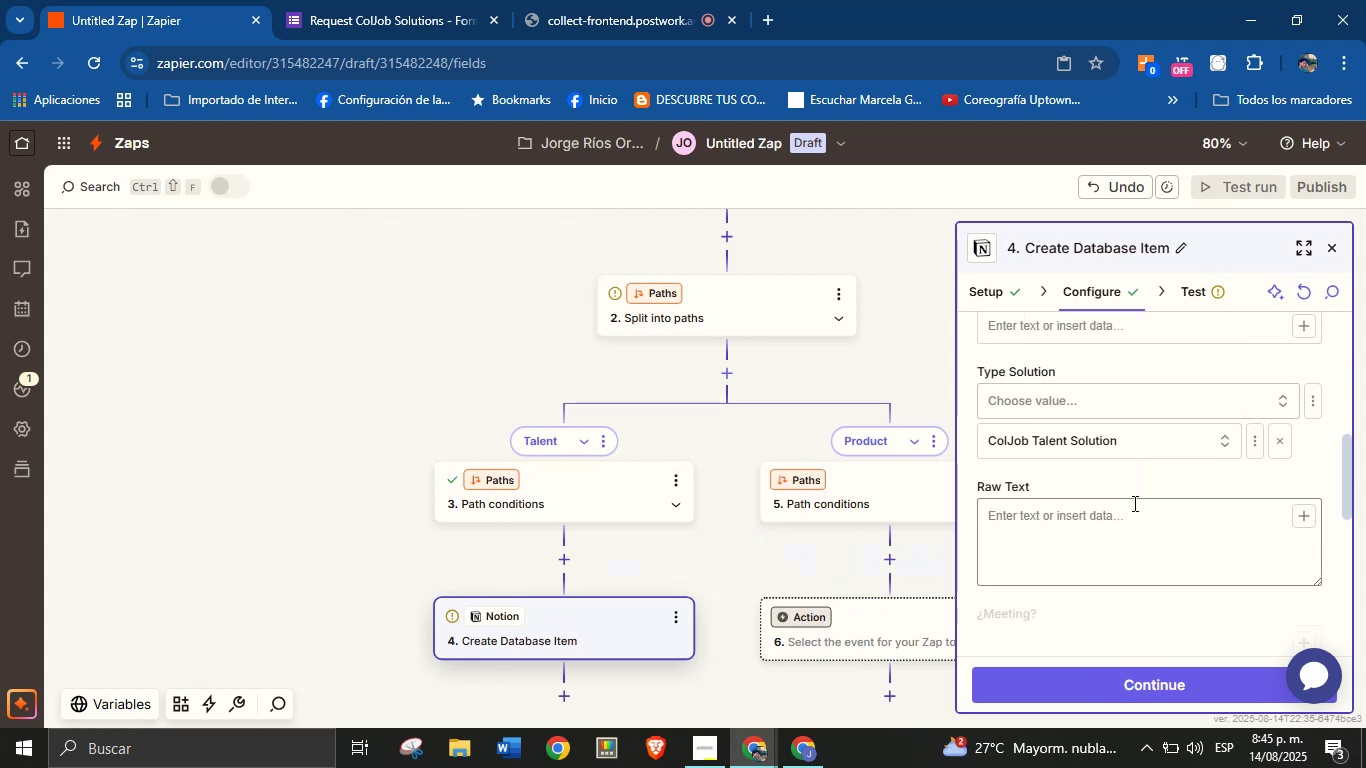 
scroll: coordinate [1124, 530], scroll_direction: up, amount: 4.0
 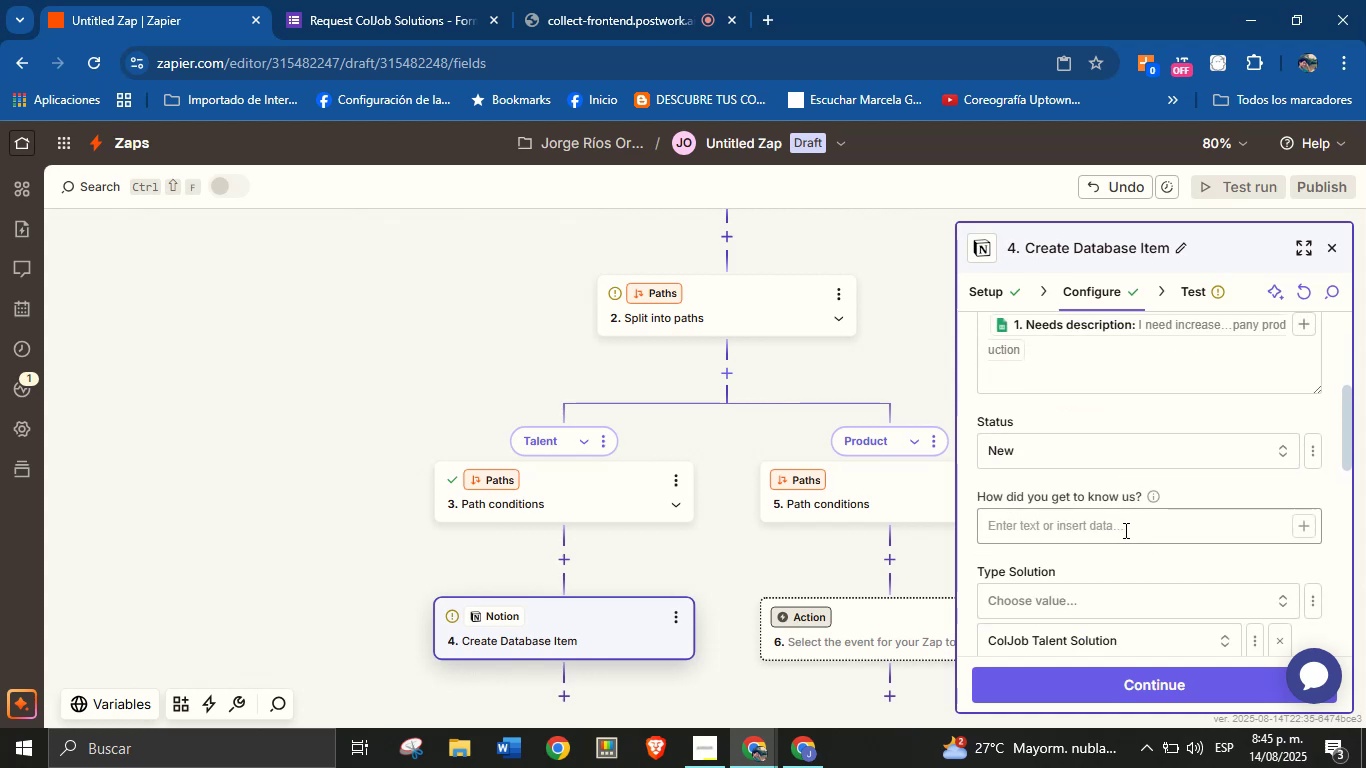 
scroll: coordinate [1073, 538], scroll_direction: down, amount: 4.0
 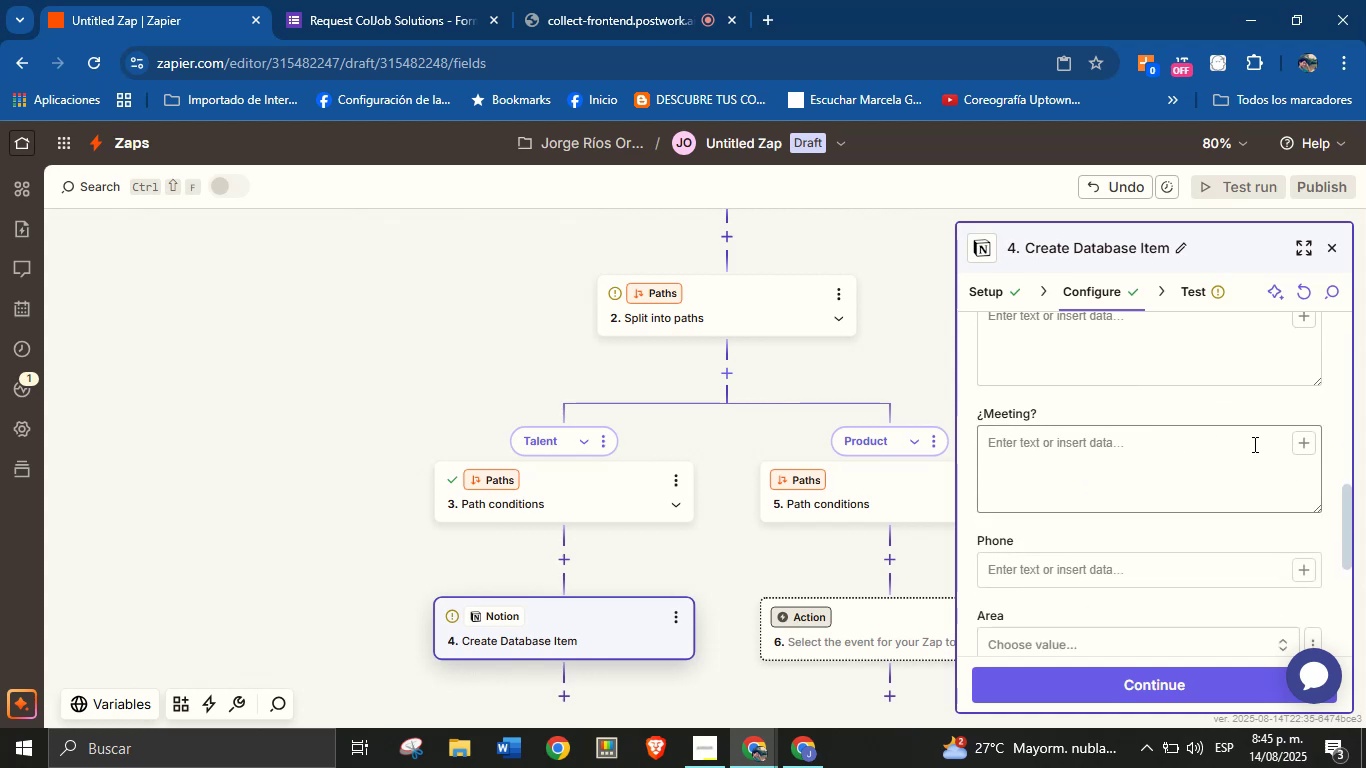 
left_click([1300, 452])
 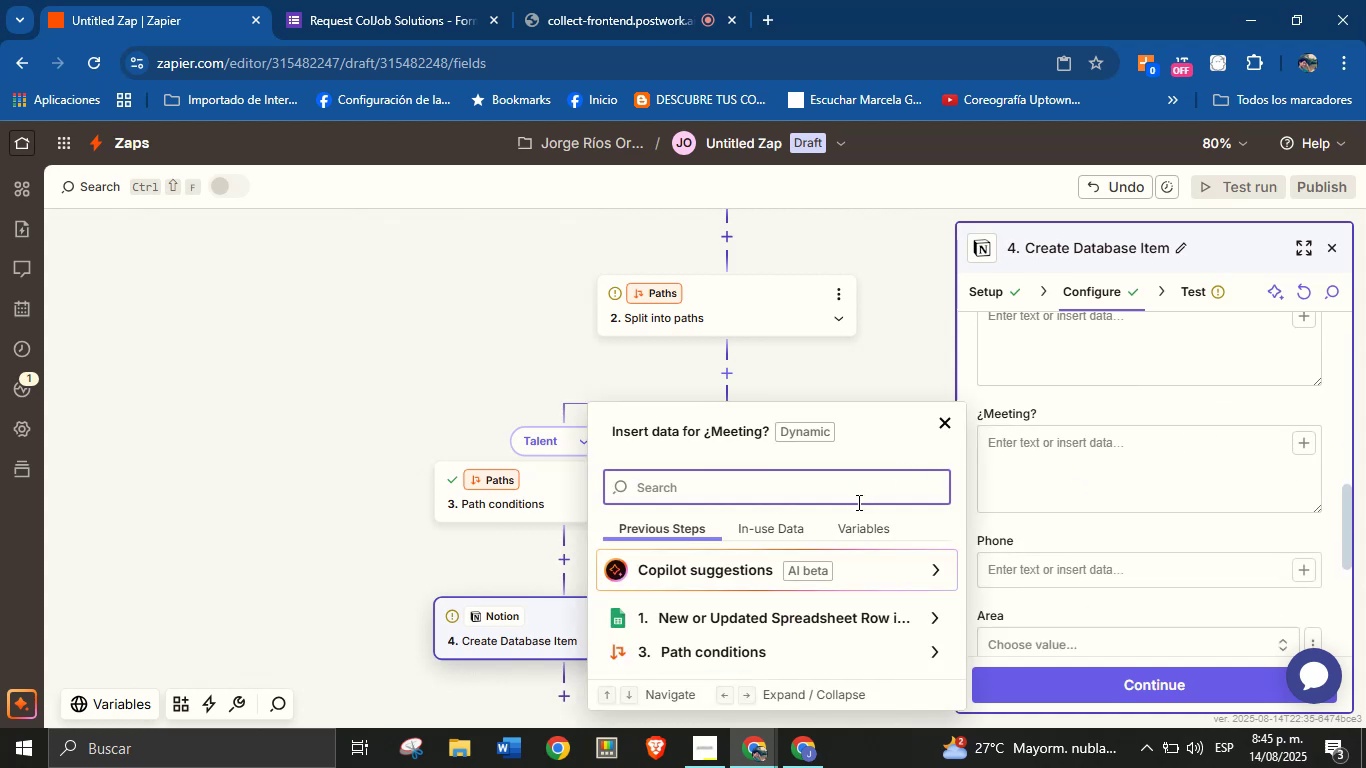 
type(meet)
 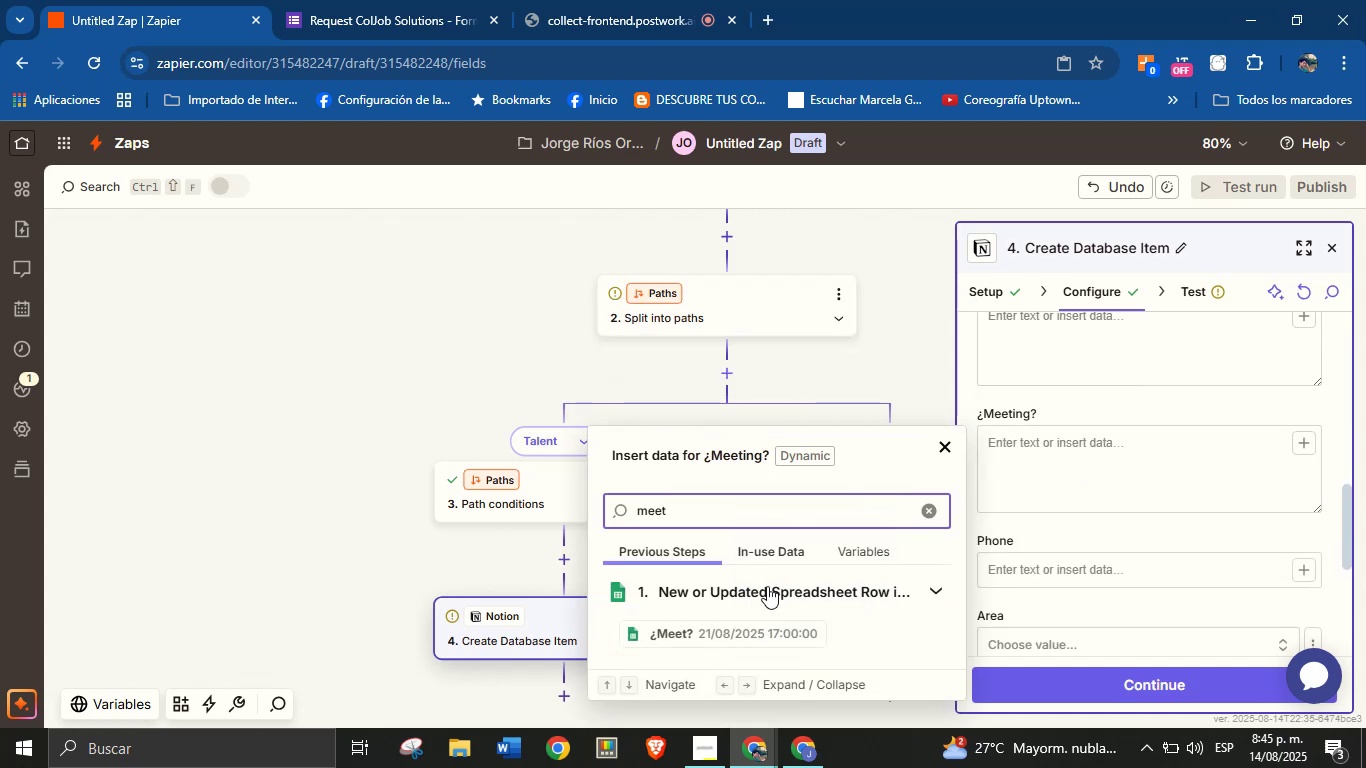 
left_click([760, 631])
 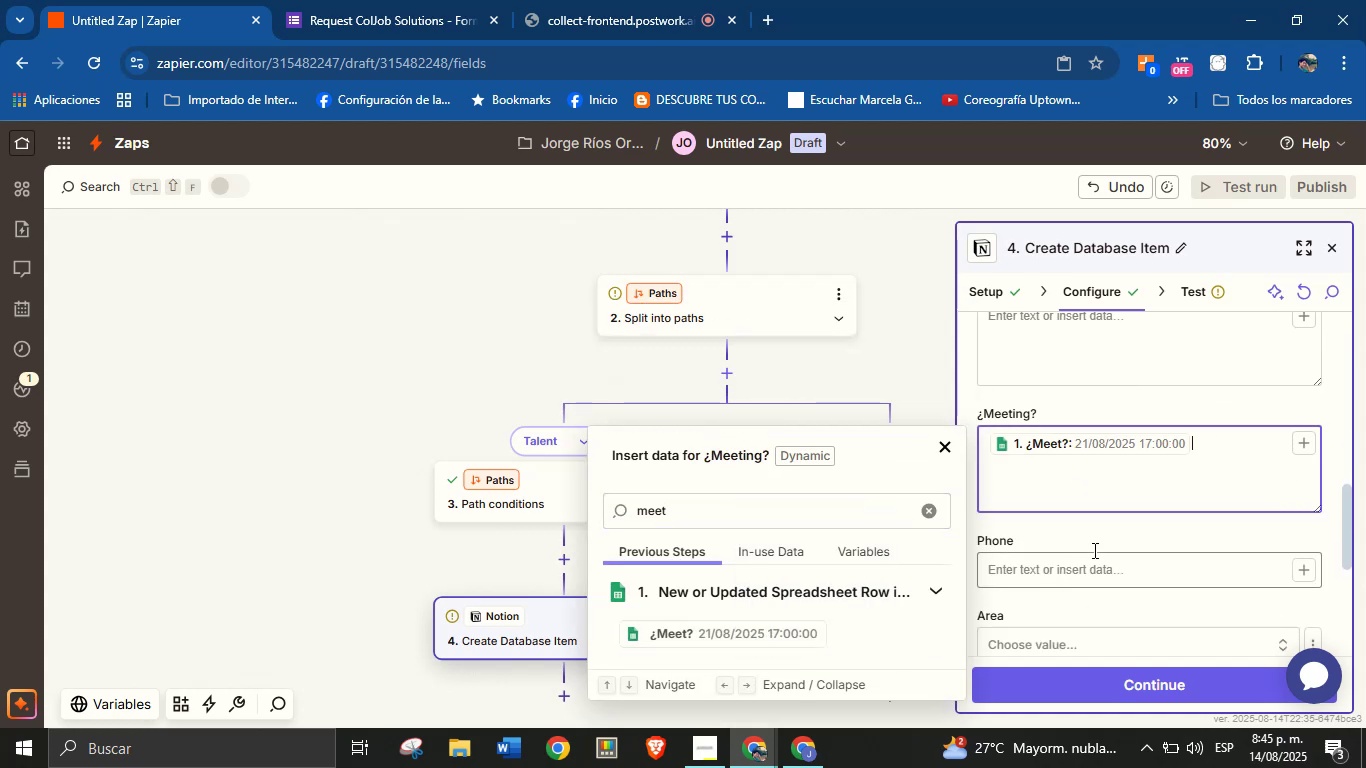 
left_click([1101, 540])
 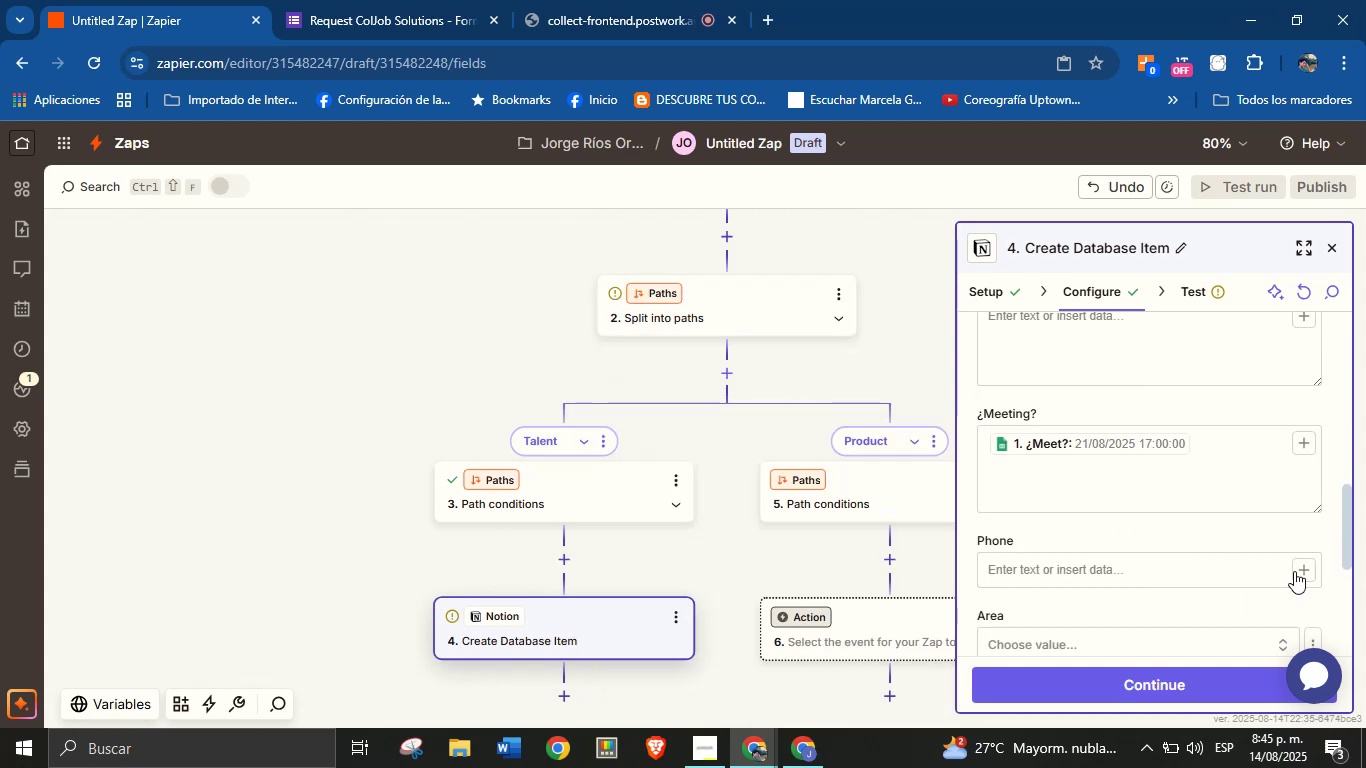 
left_click([1301, 566])
 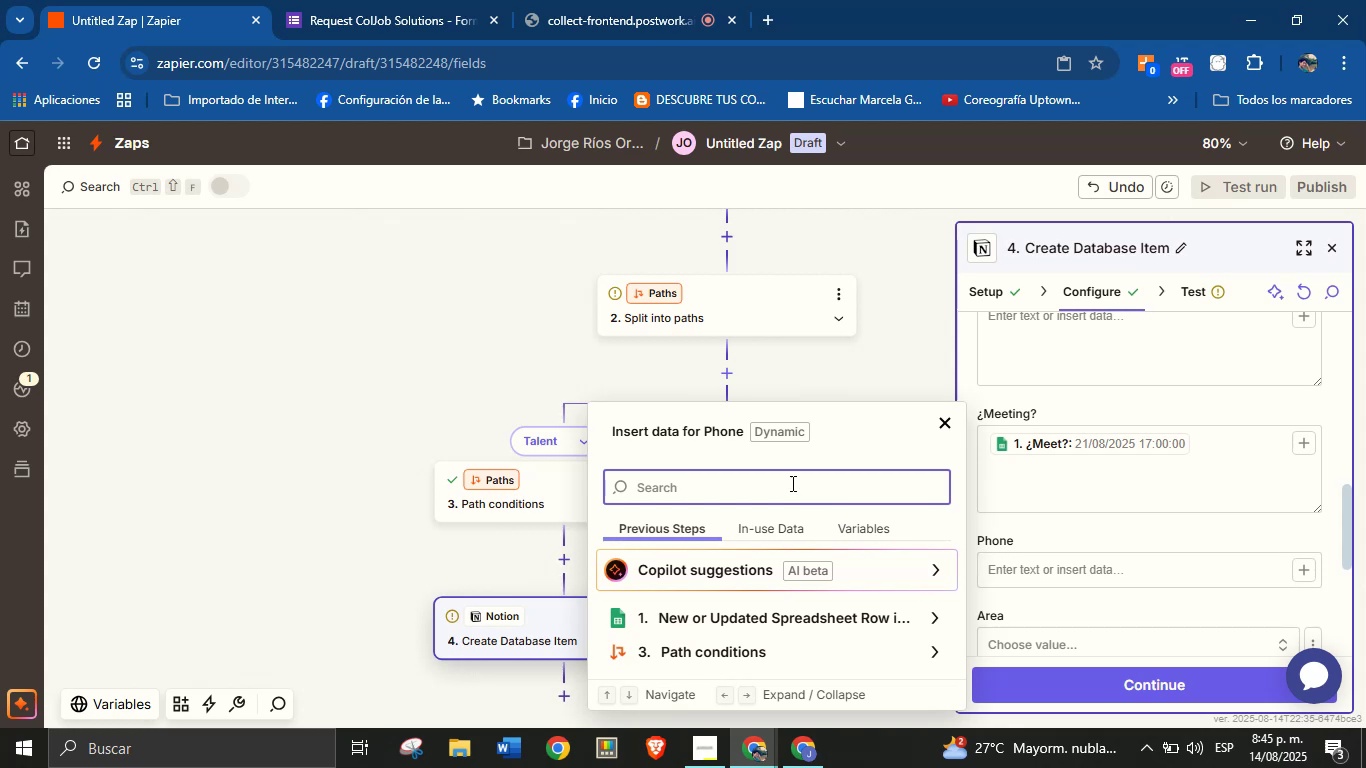 
left_click([773, 487])
 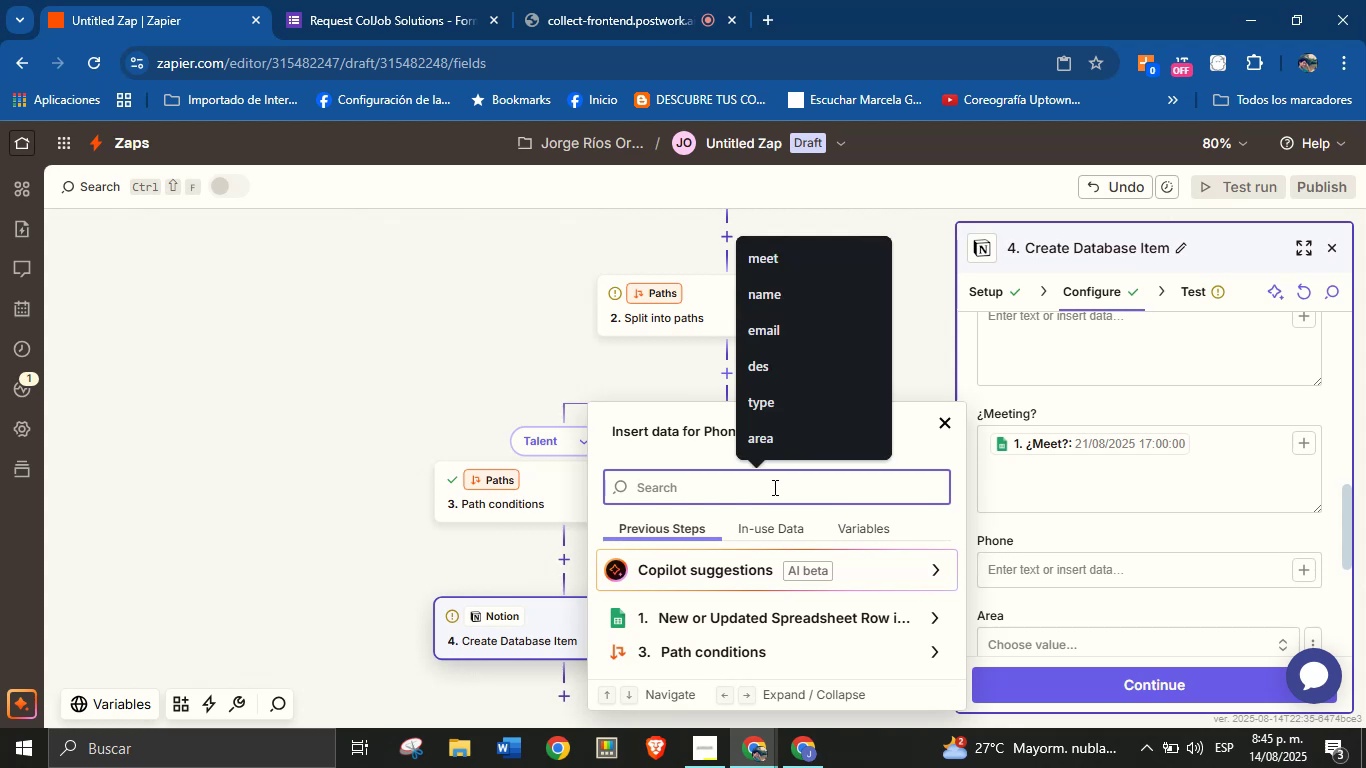 
type(ph)
 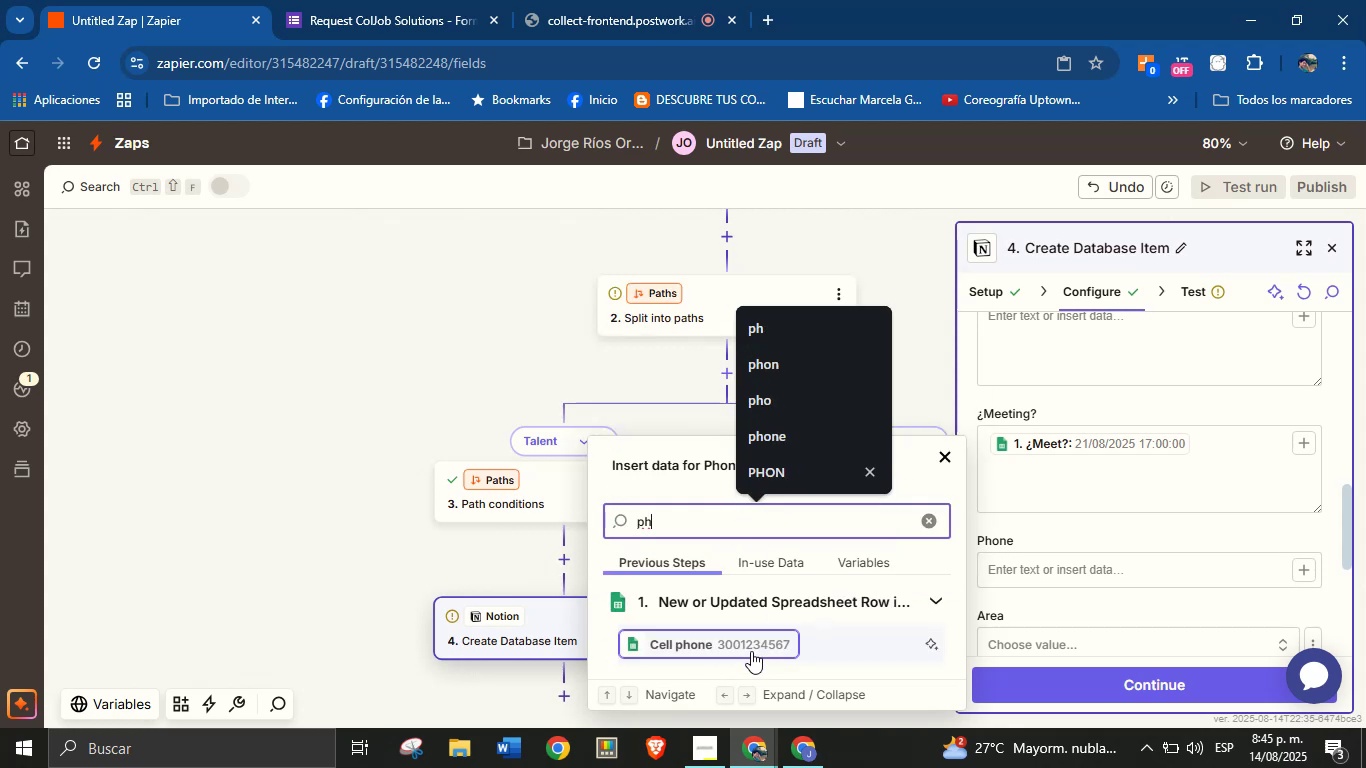 
left_click([750, 655])
 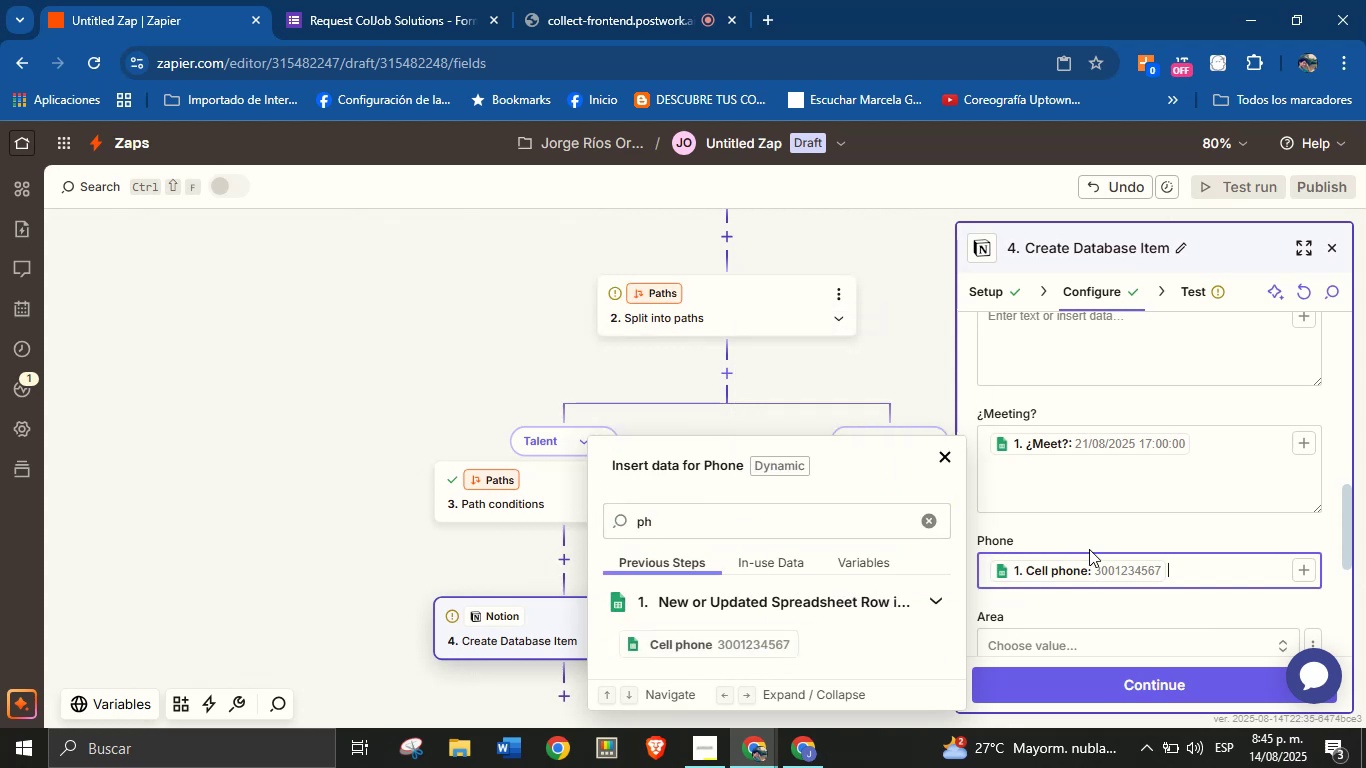 
left_click([1098, 542])
 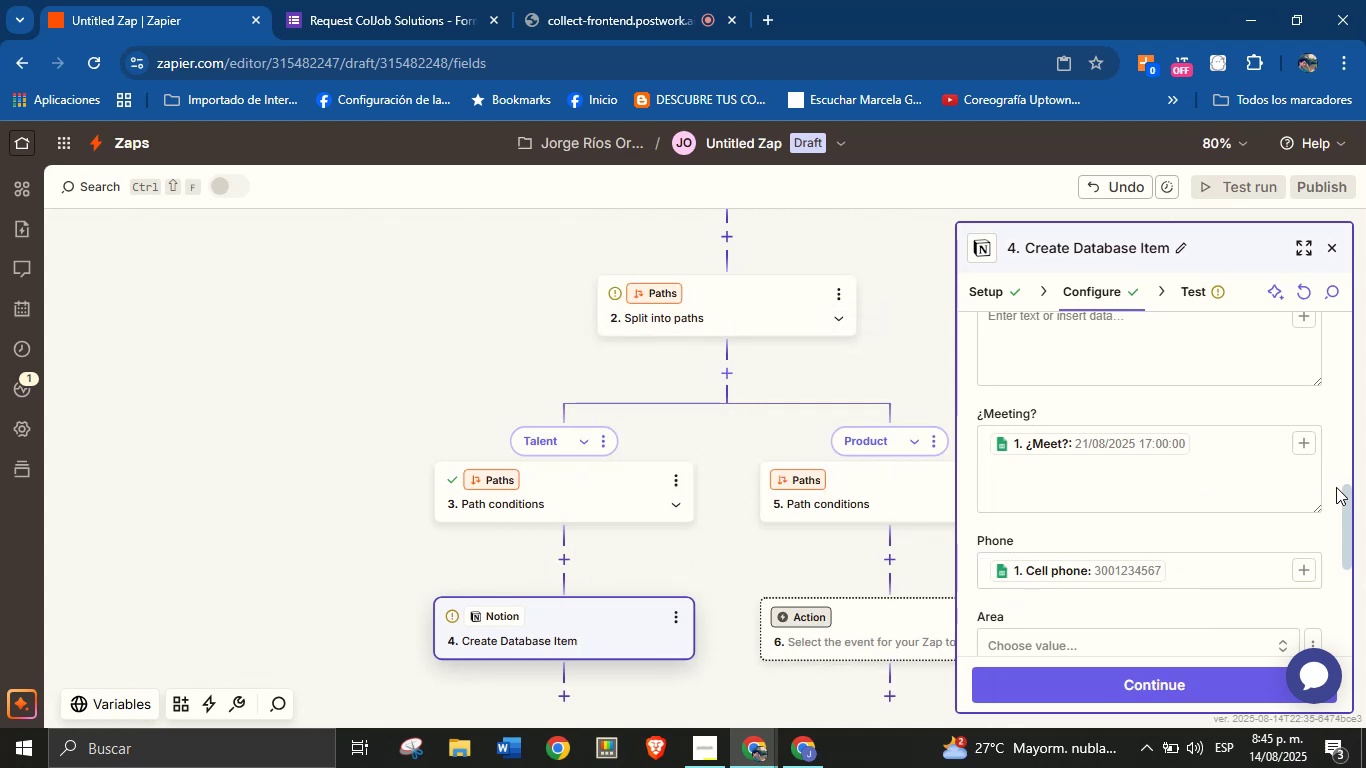 
left_click_drag(start_coordinate=[1343, 494], to_coordinate=[1343, 535])
 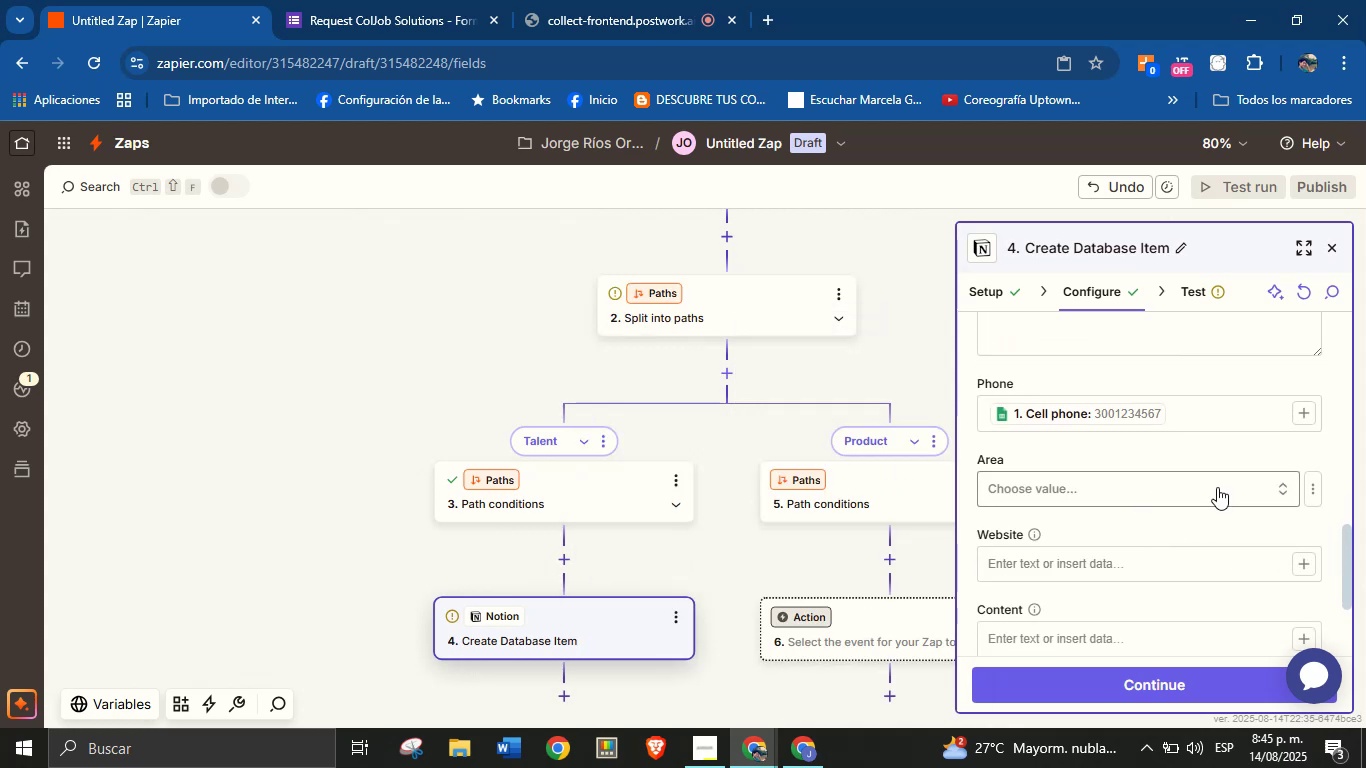 
left_click([1315, 489])
 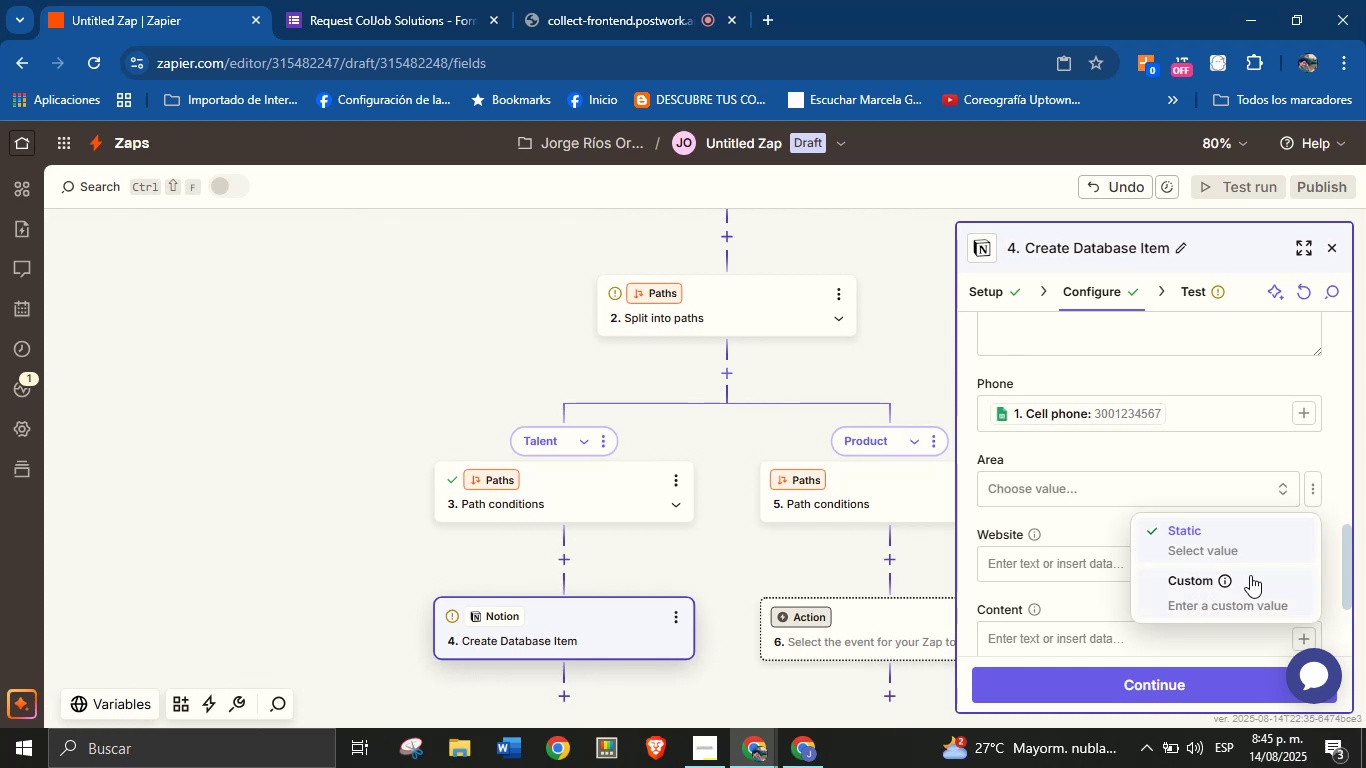 
left_click([1255, 578])
 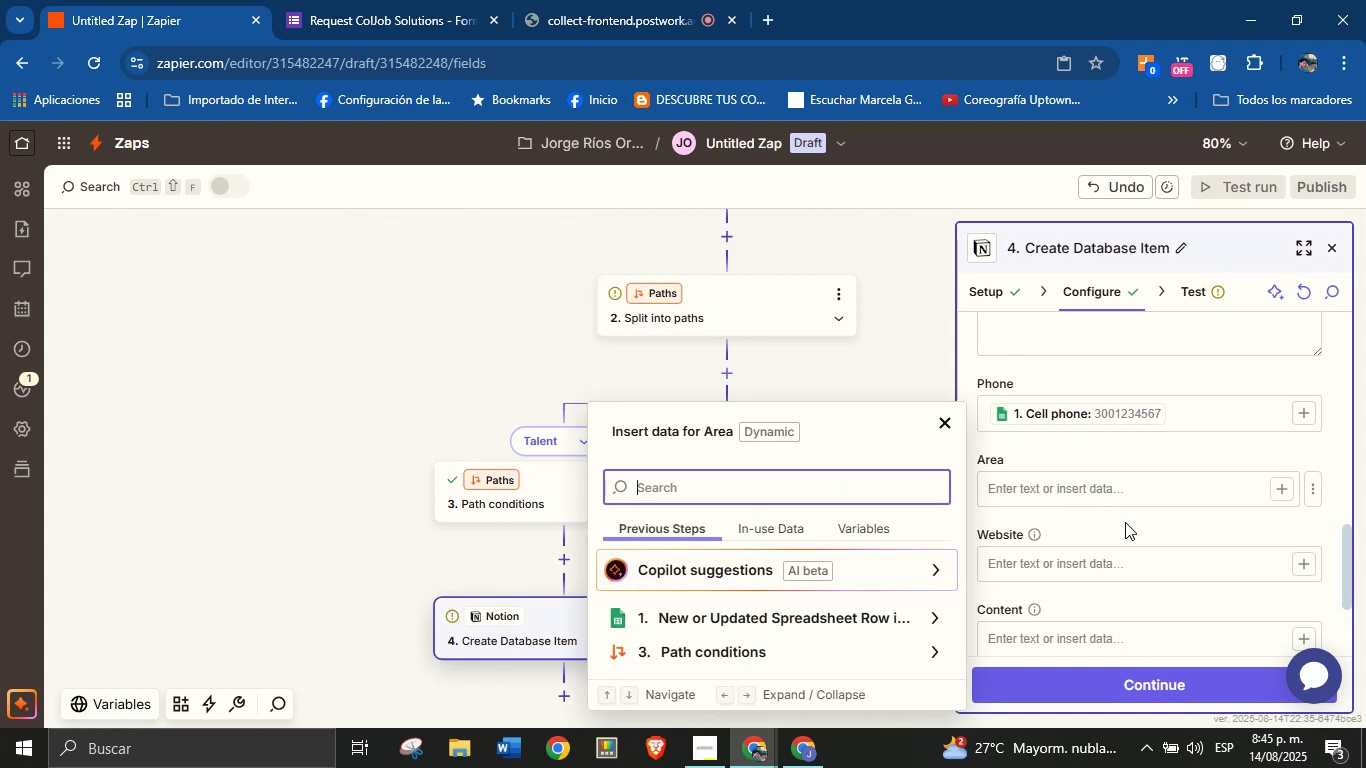 
left_click([1126, 524])
 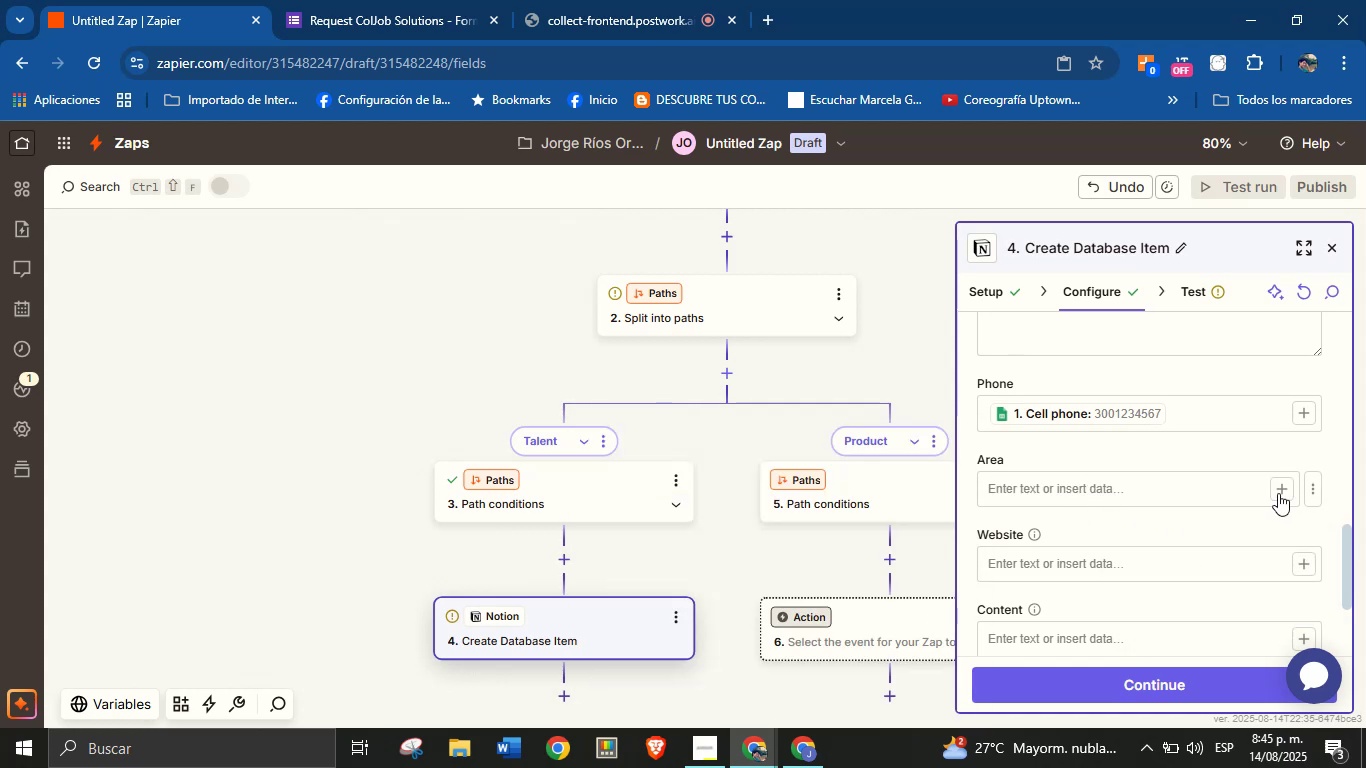 
left_click([1279, 493])
 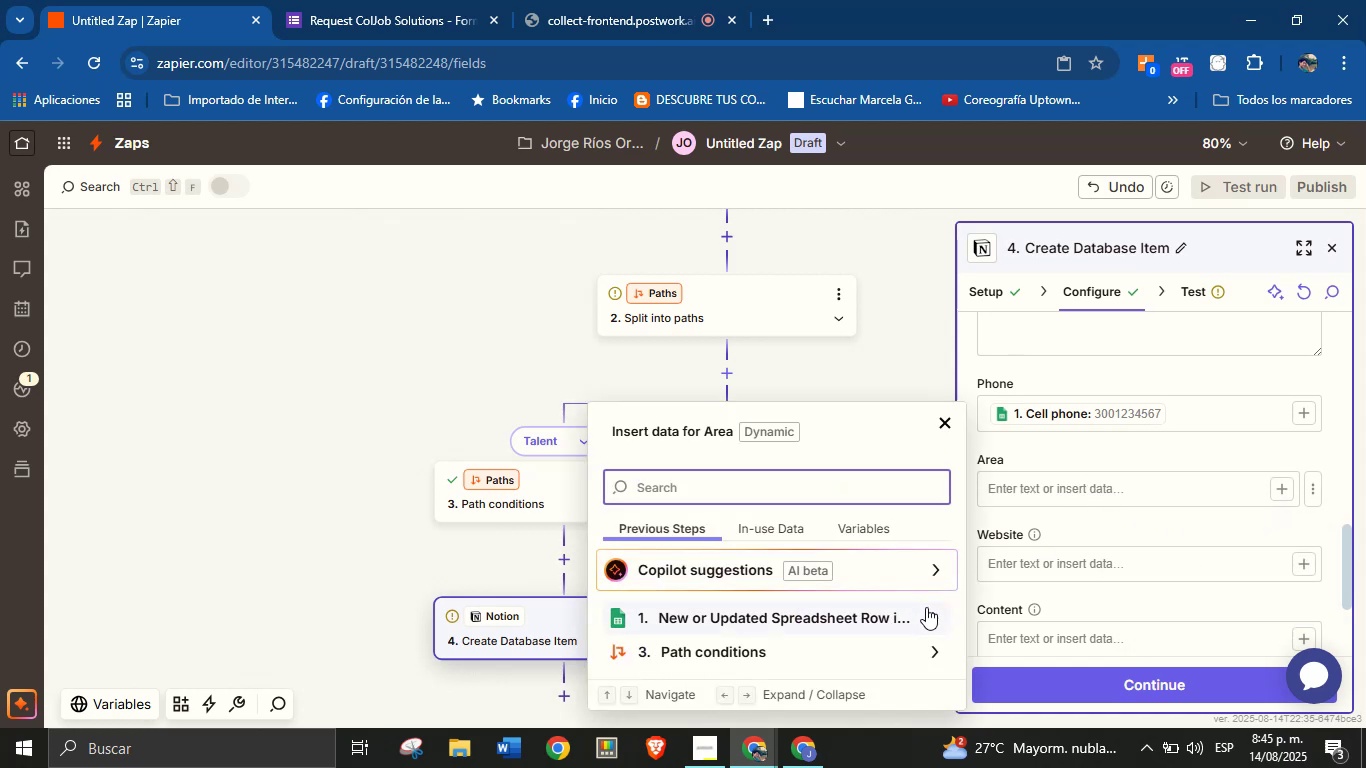 
wait(6.83)
 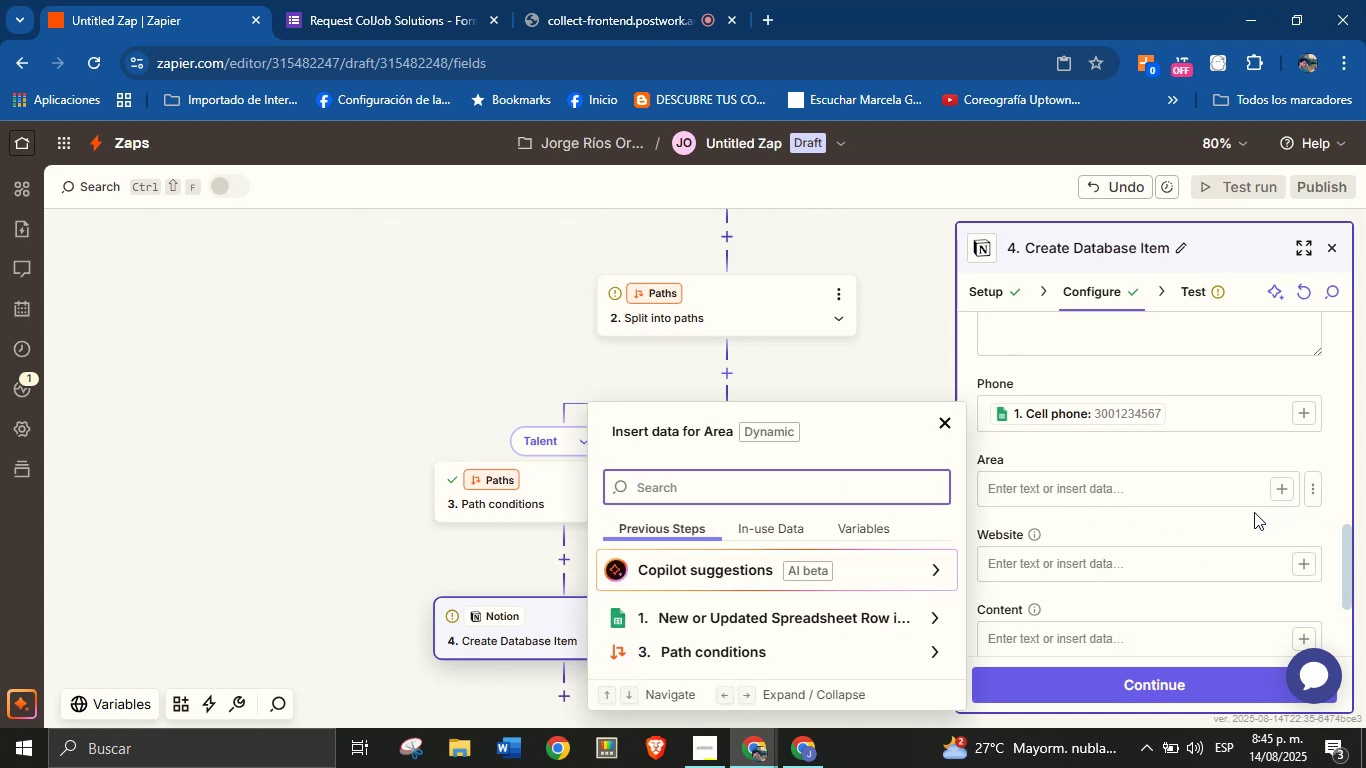 
type(are)
 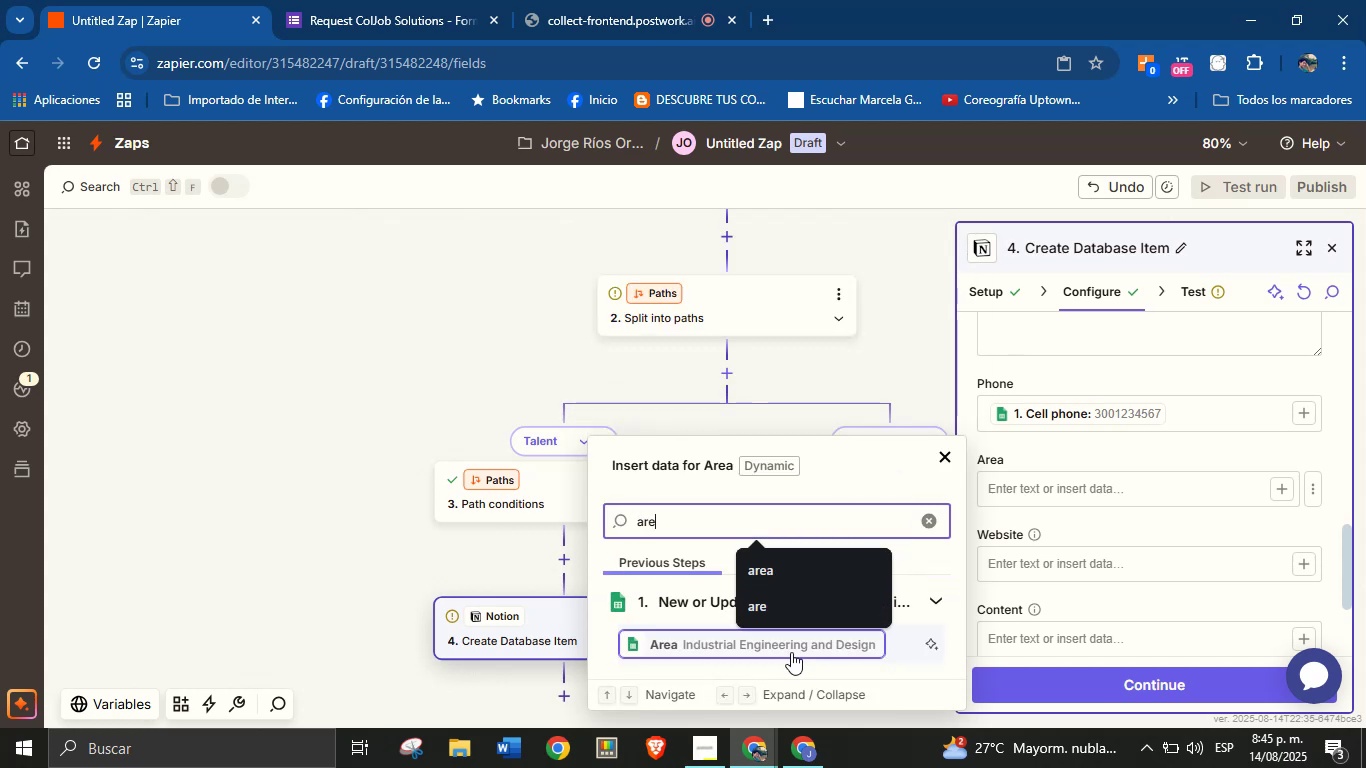 
left_click([791, 652])
 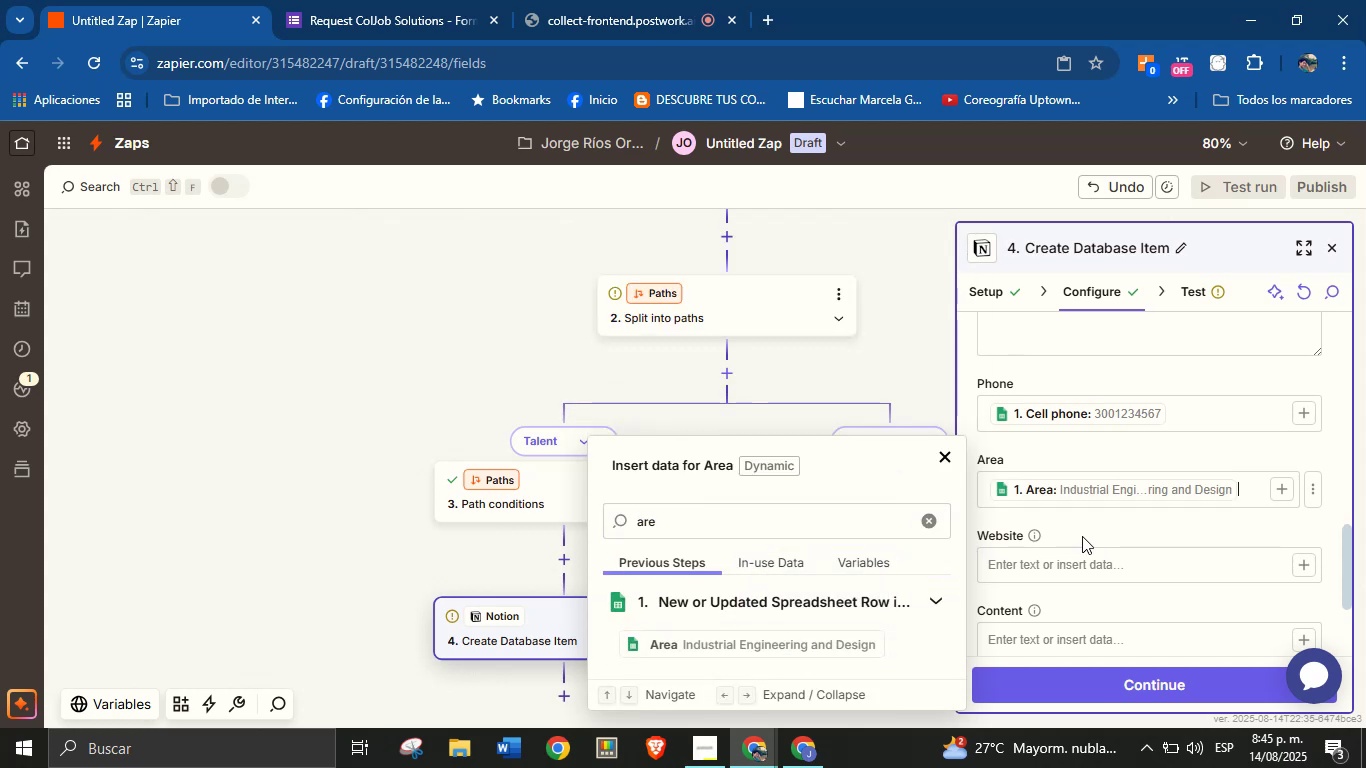 
left_click([1082, 536])
 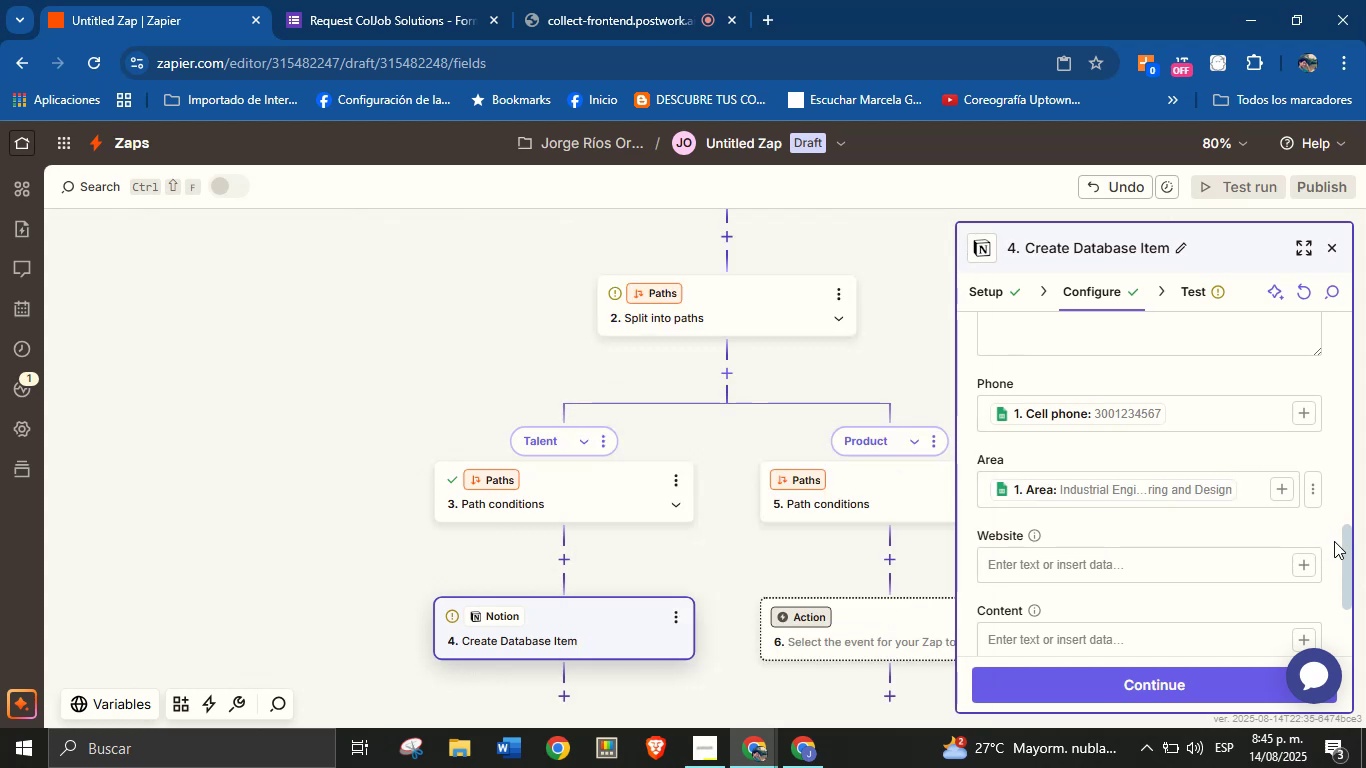 
left_click_drag(start_coordinate=[1344, 539], to_coordinate=[1333, 606])
 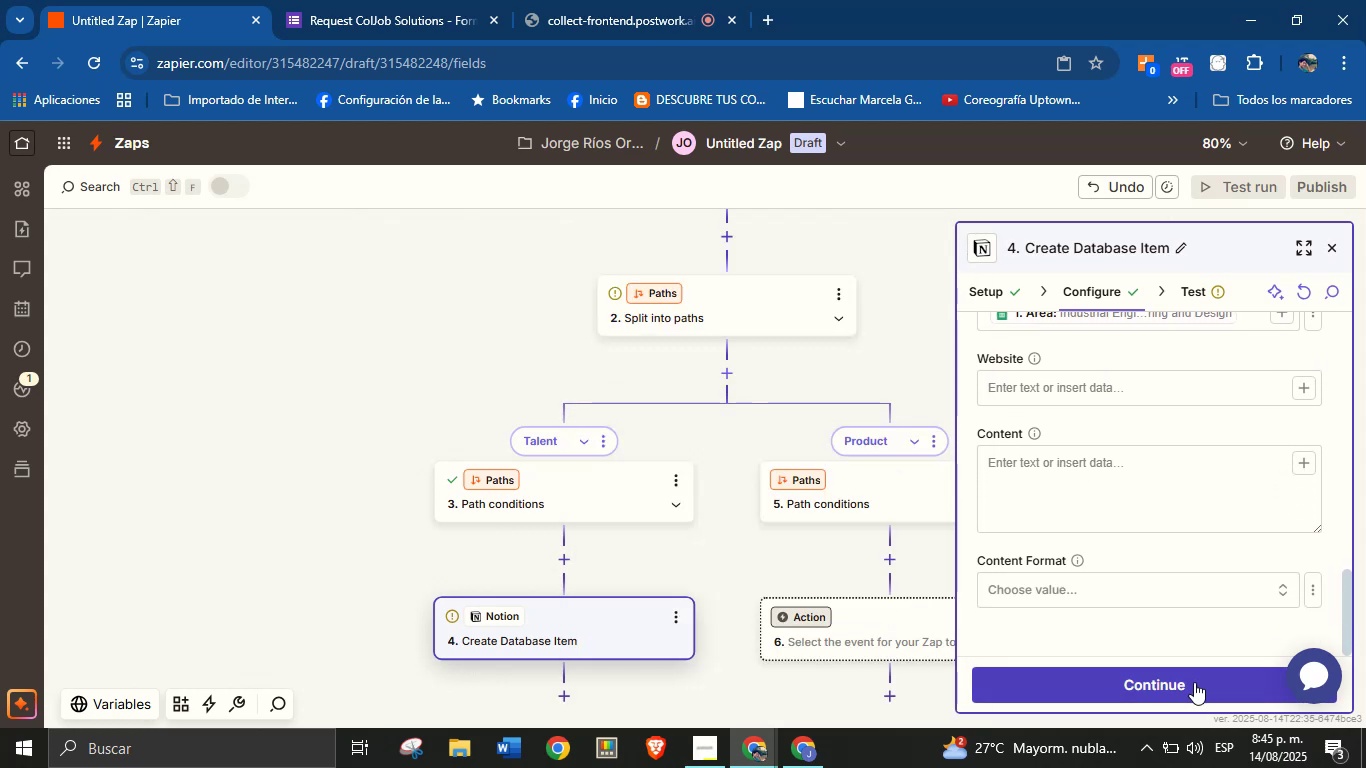 
left_click([1188, 684])
 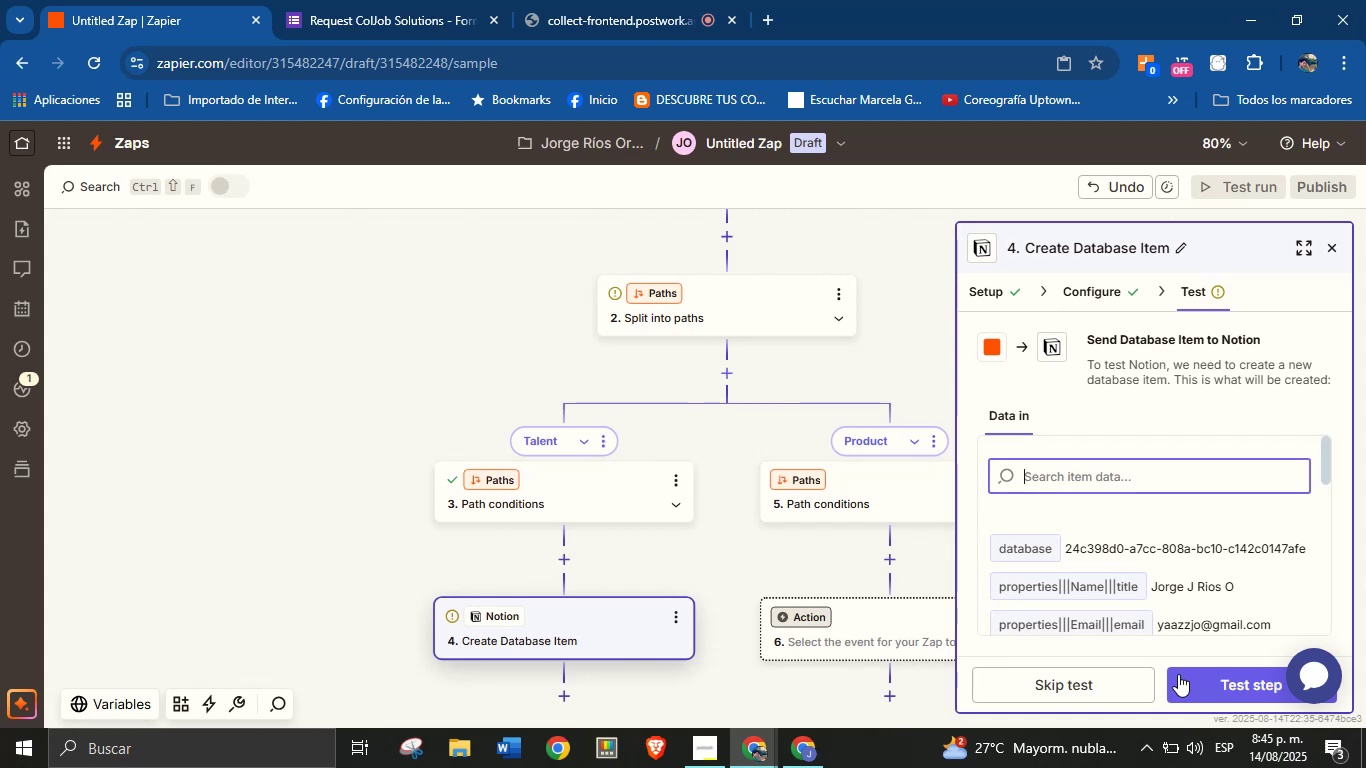 
mouse_move([1155, 625])
 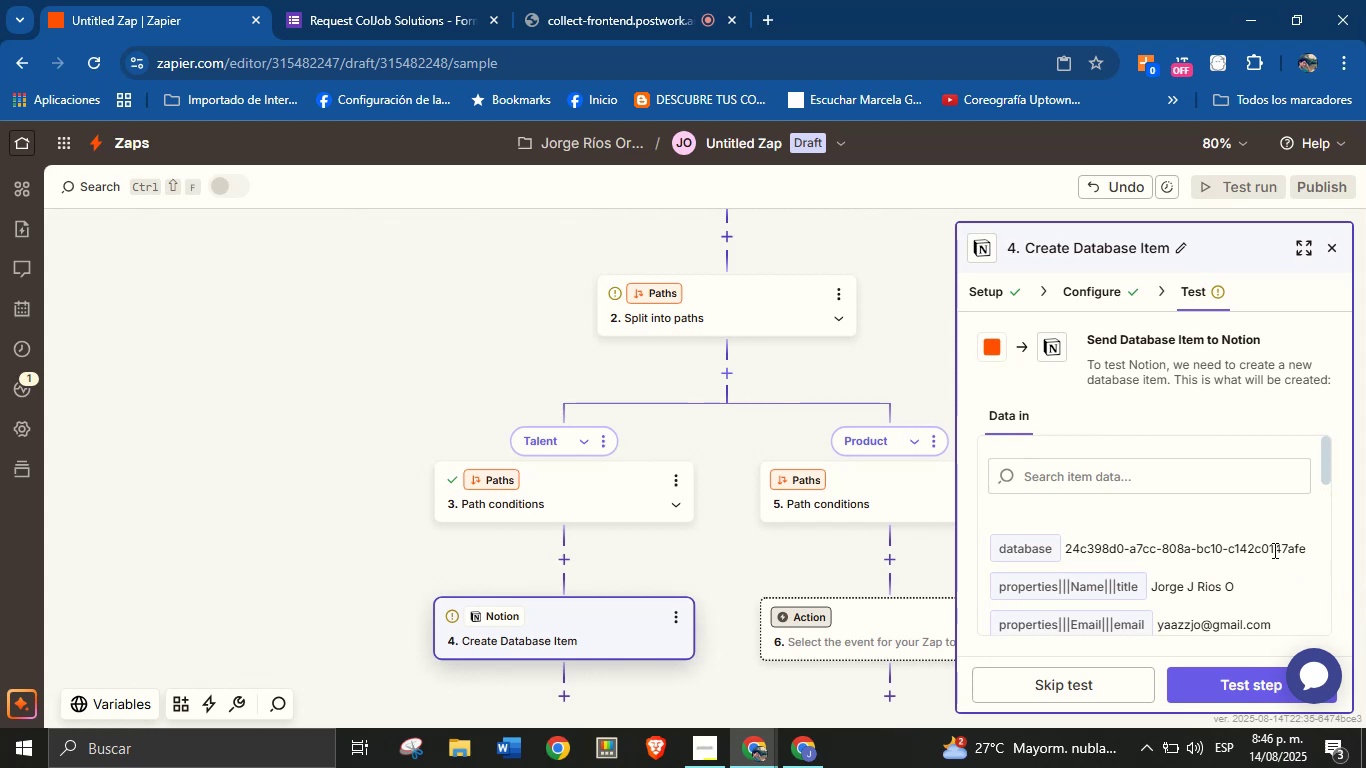 
scroll: coordinate [1210, 511], scroll_direction: down, amount: 3.0
 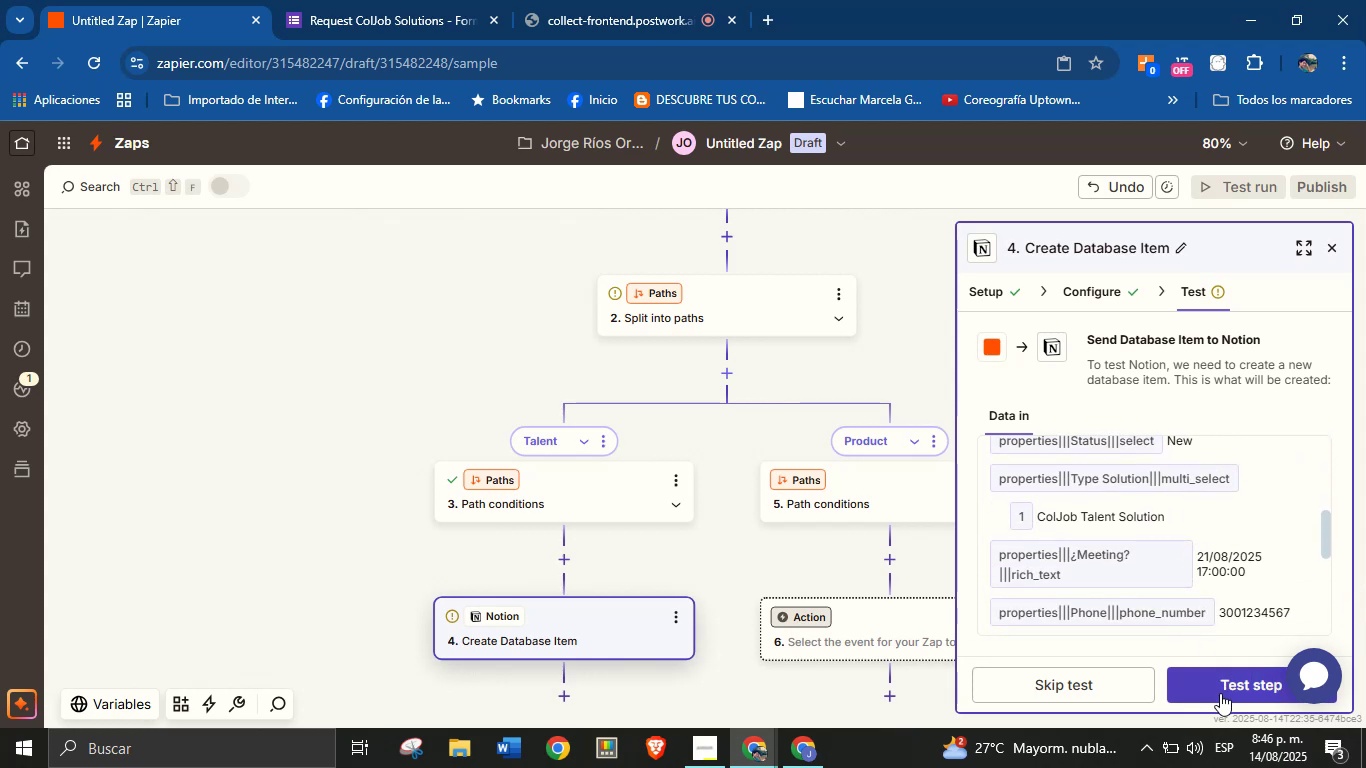 
left_click([1221, 693])
 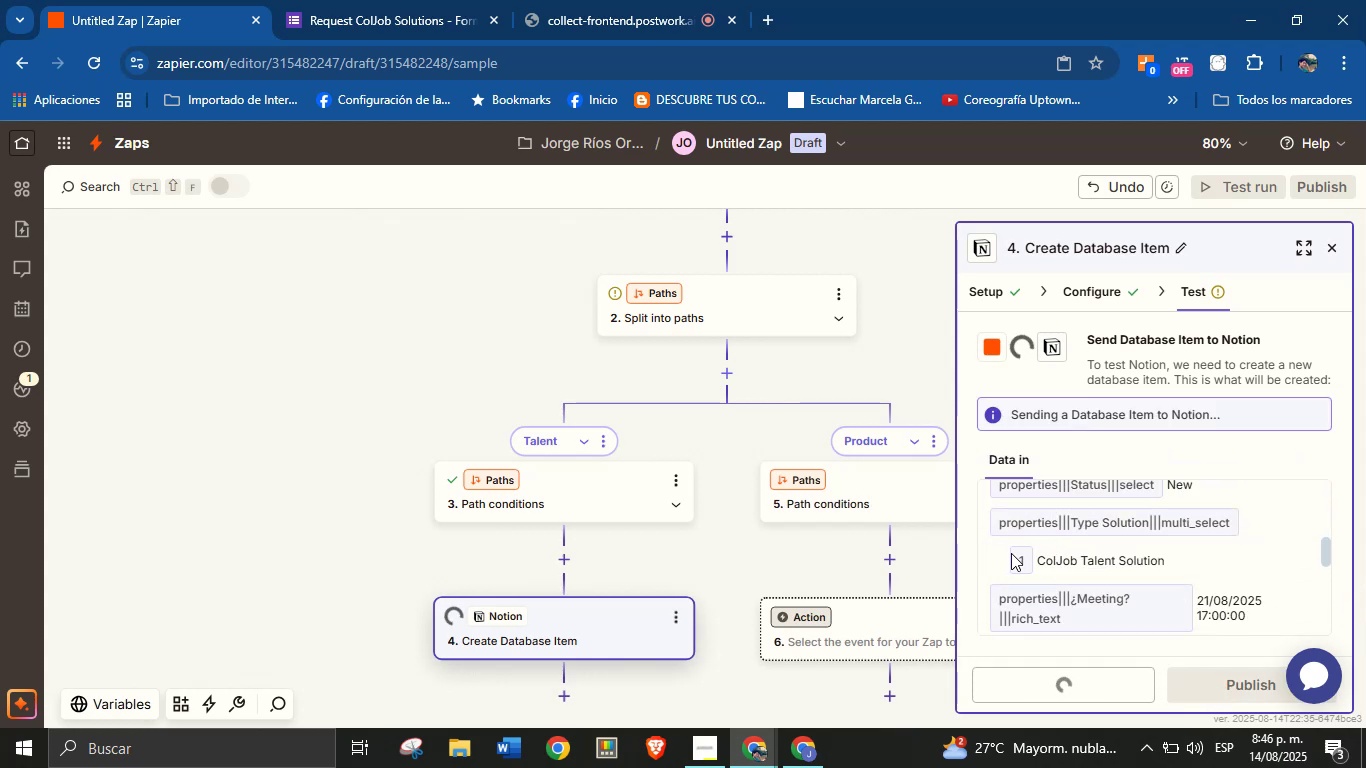 
wait(8.4)
 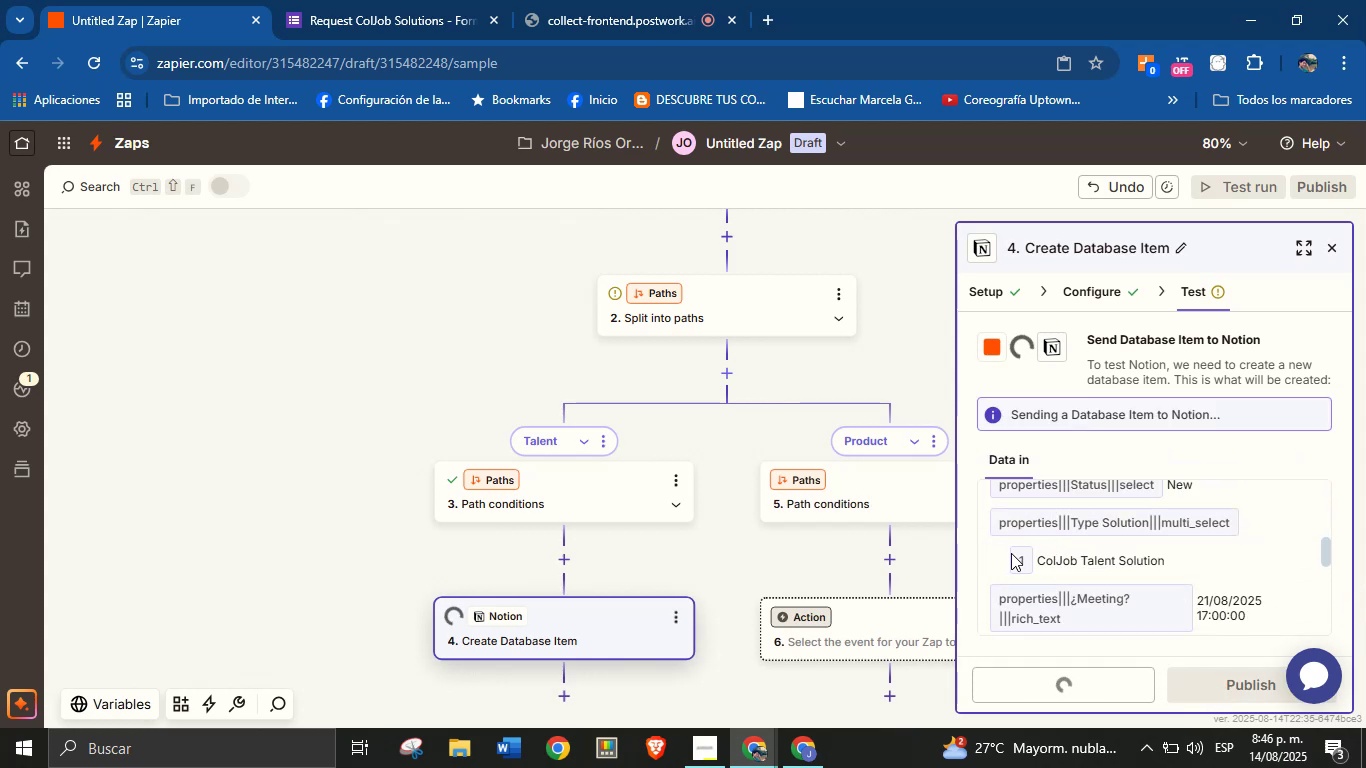 
left_click_drag(start_coordinate=[742, 575], to_coordinate=[695, 464])
 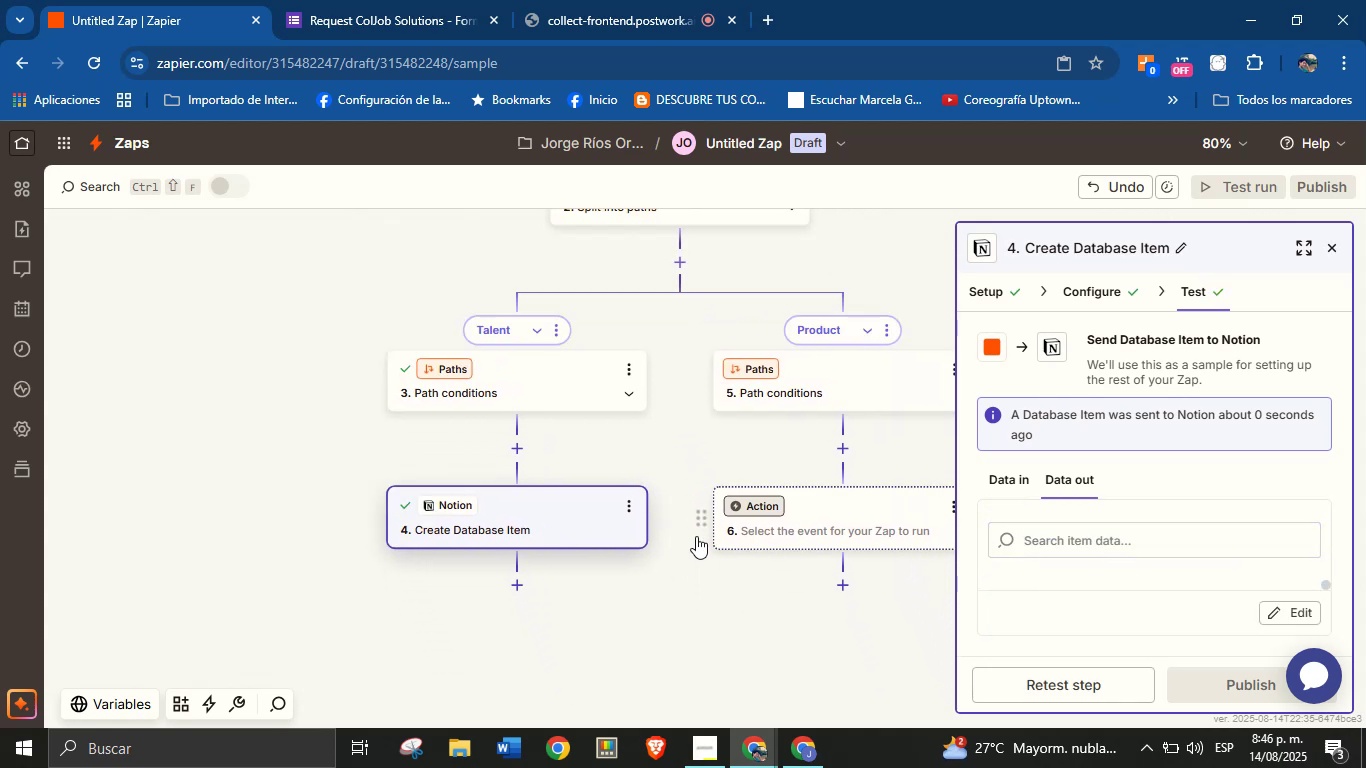 
left_click_drag(start_coordinate=[680, 594], to_coordinate=[672, 543])
 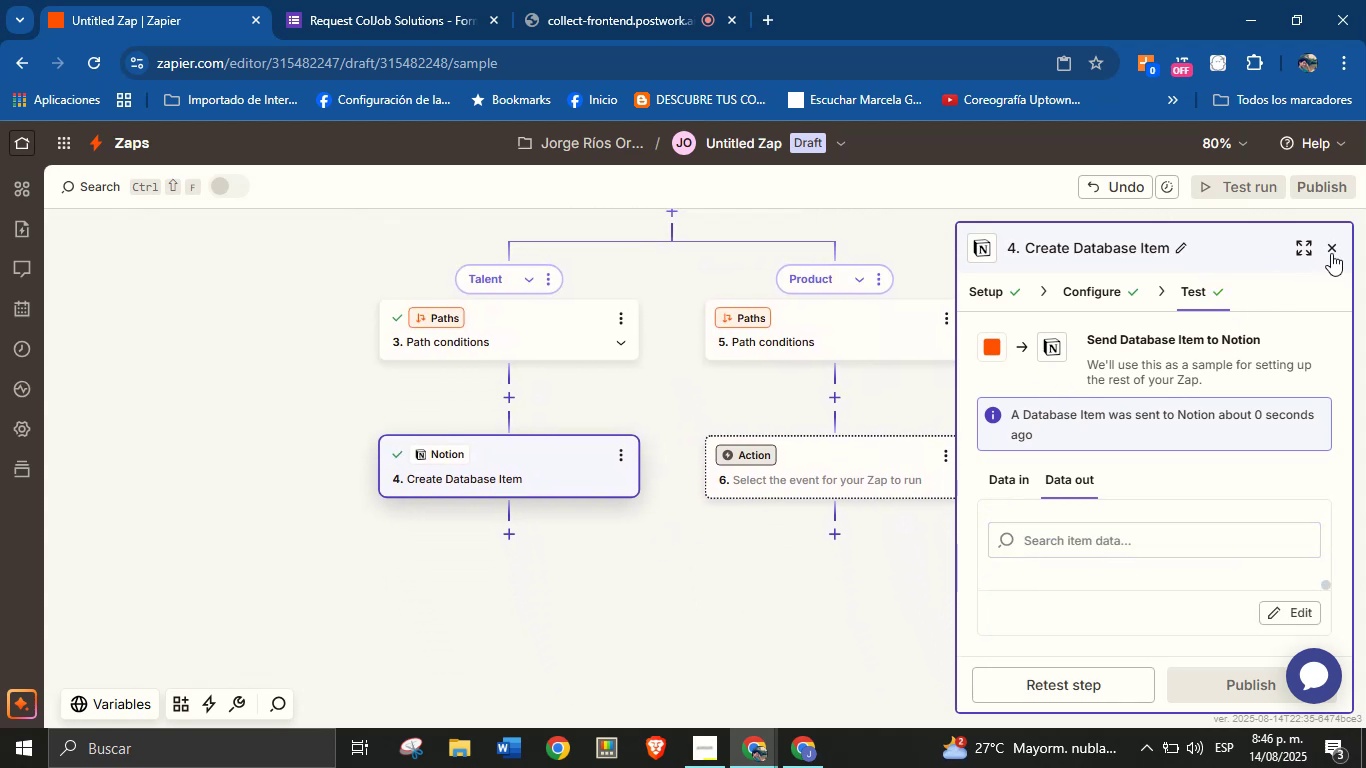 
left_click([1336, 249])
 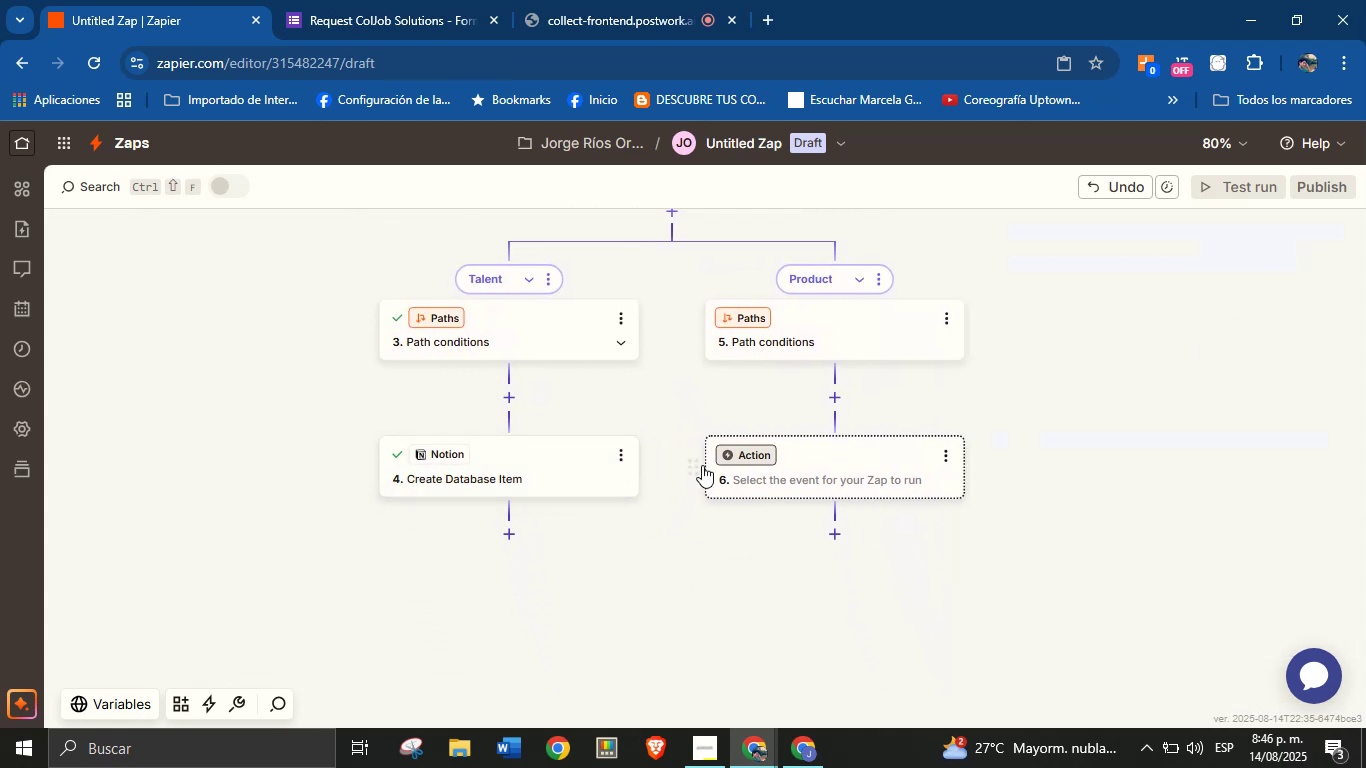 
left_click_drag(start_coordinate=[675, 543], to_coordinate=[663, 523])
 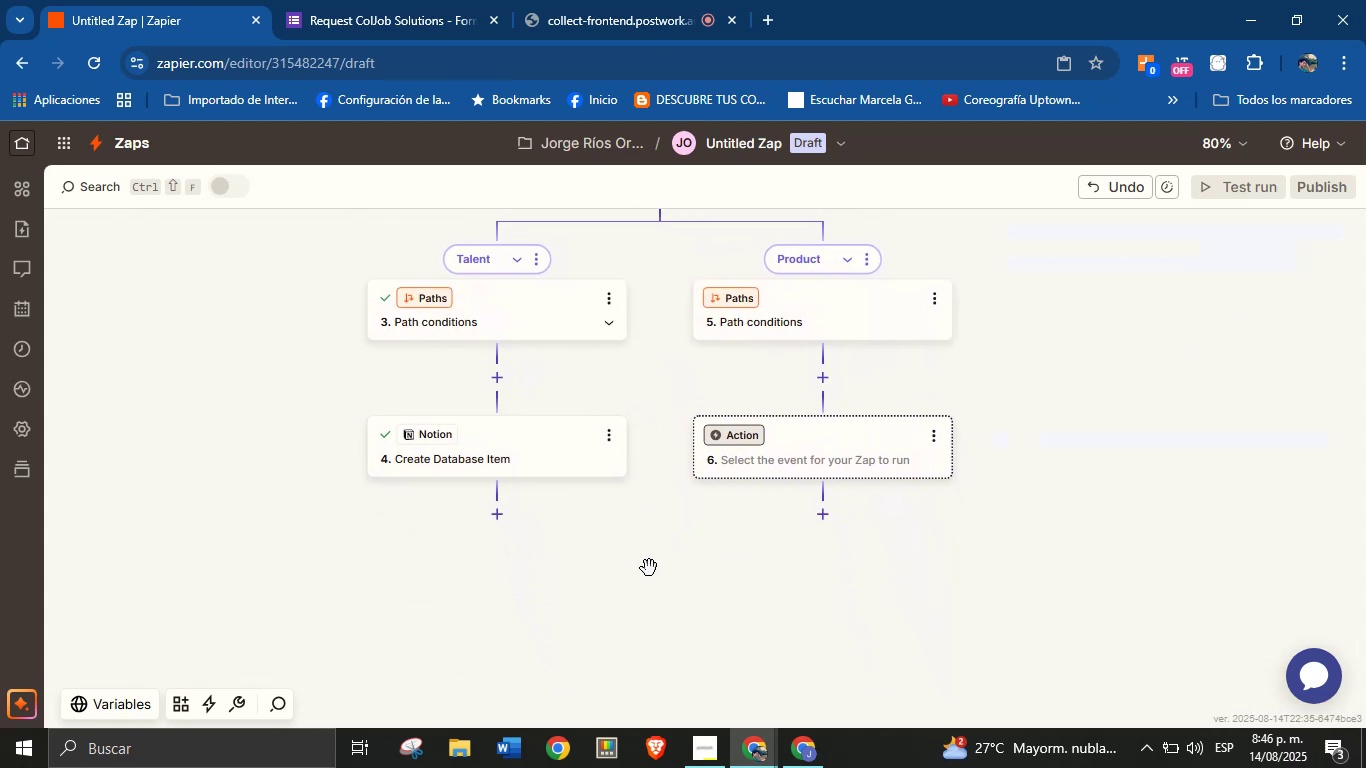 
left_click_drag(start_coordinate=[648, 586], to_coordinate=[584, 600])
 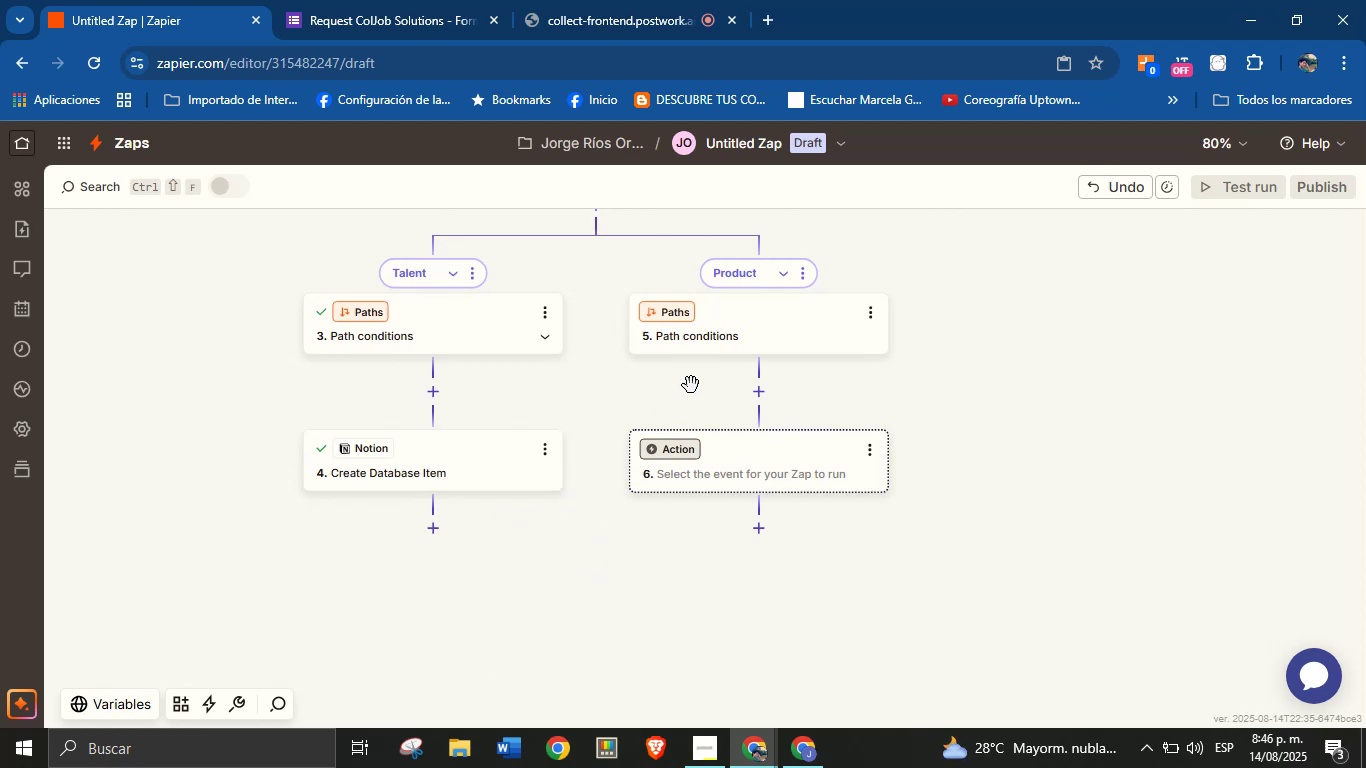 
left_click_drag(start_coordinate=[981, 377], to_coordinate=[979, 441])
 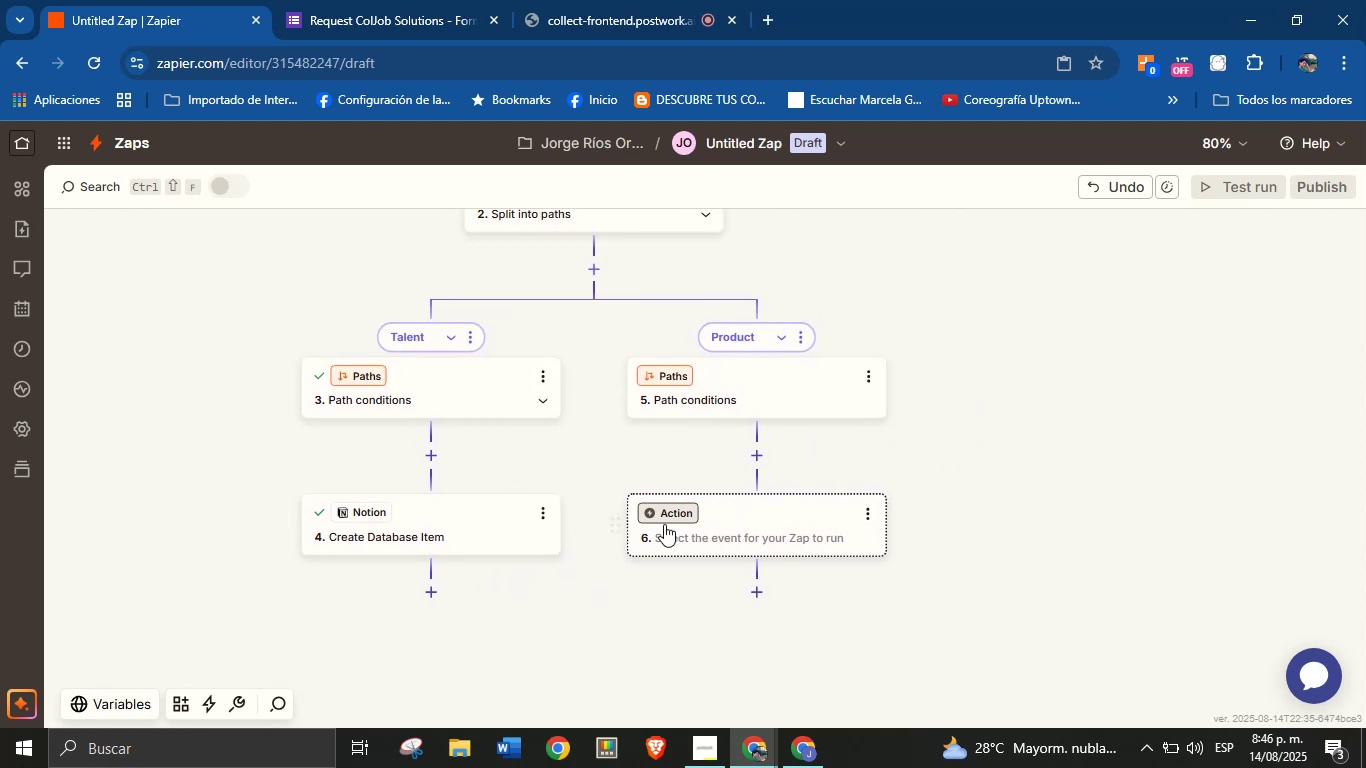 
left_click([678, 510])
 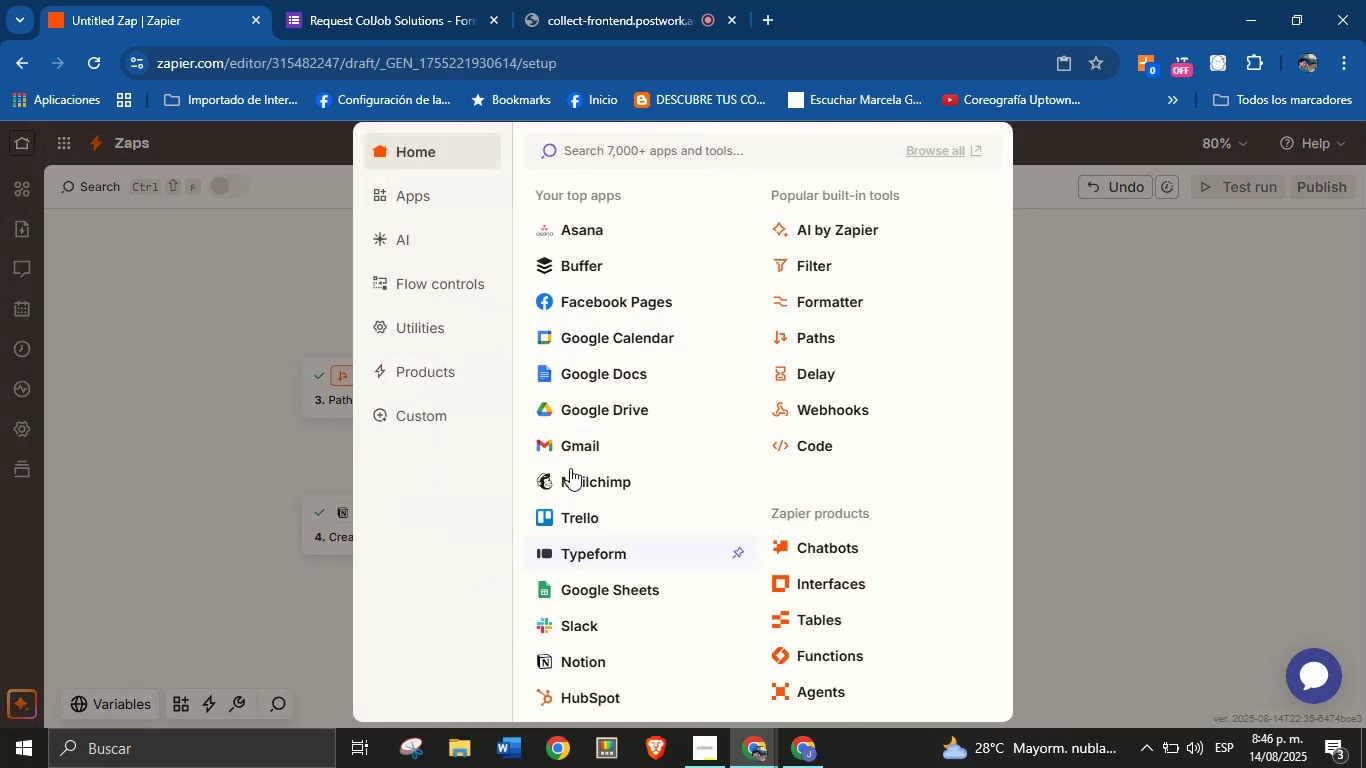 
scroll: coordinate [606, 528], scroll_direction: down, amount: 1.0
 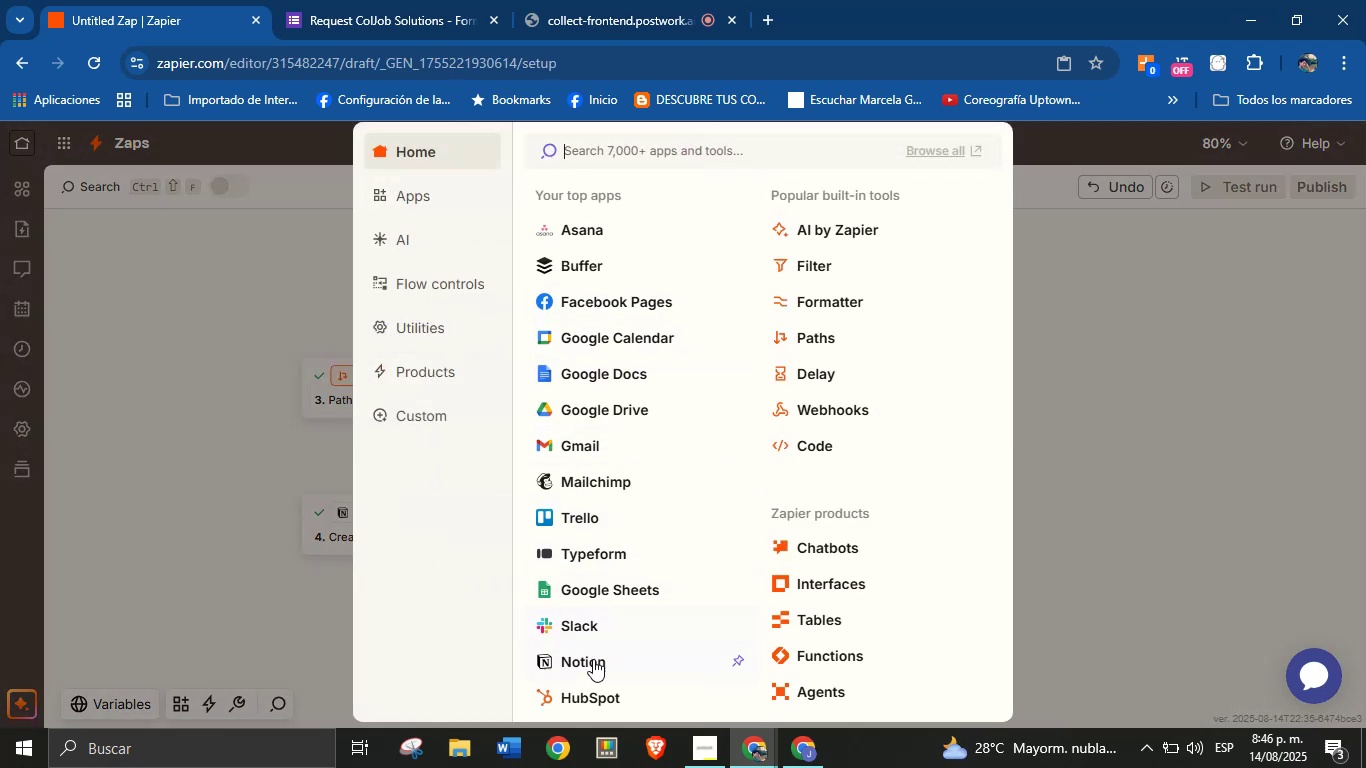 
left_click([593, 659])
 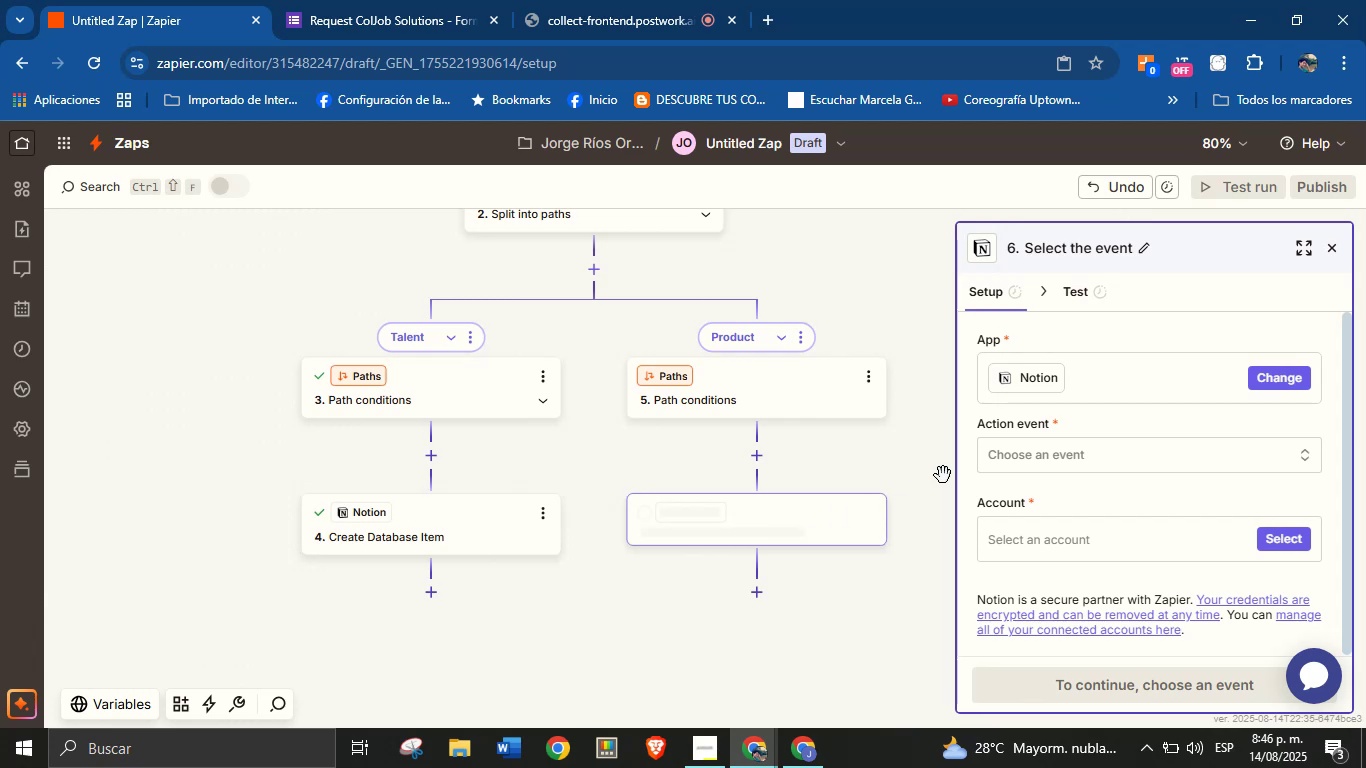 
left_click([1086, 458])
 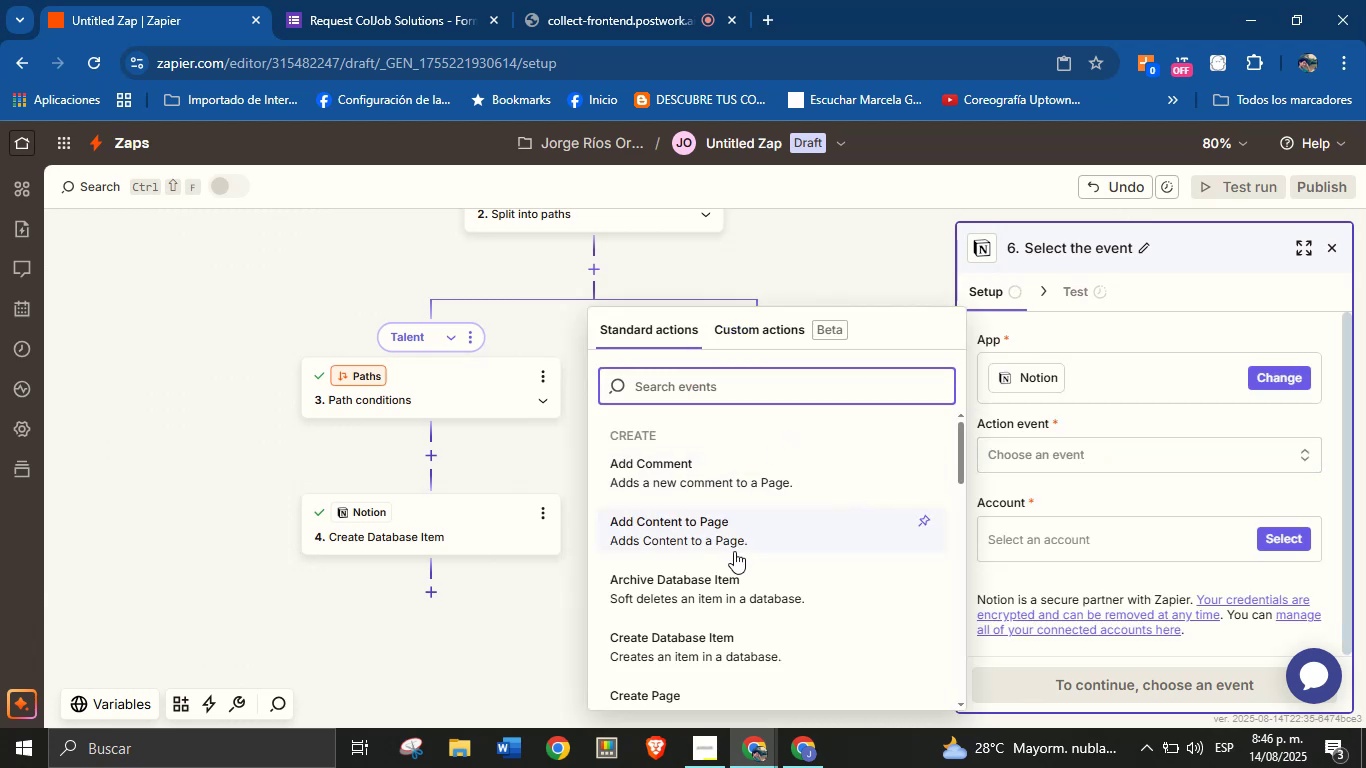 
left_click([728, 629])
 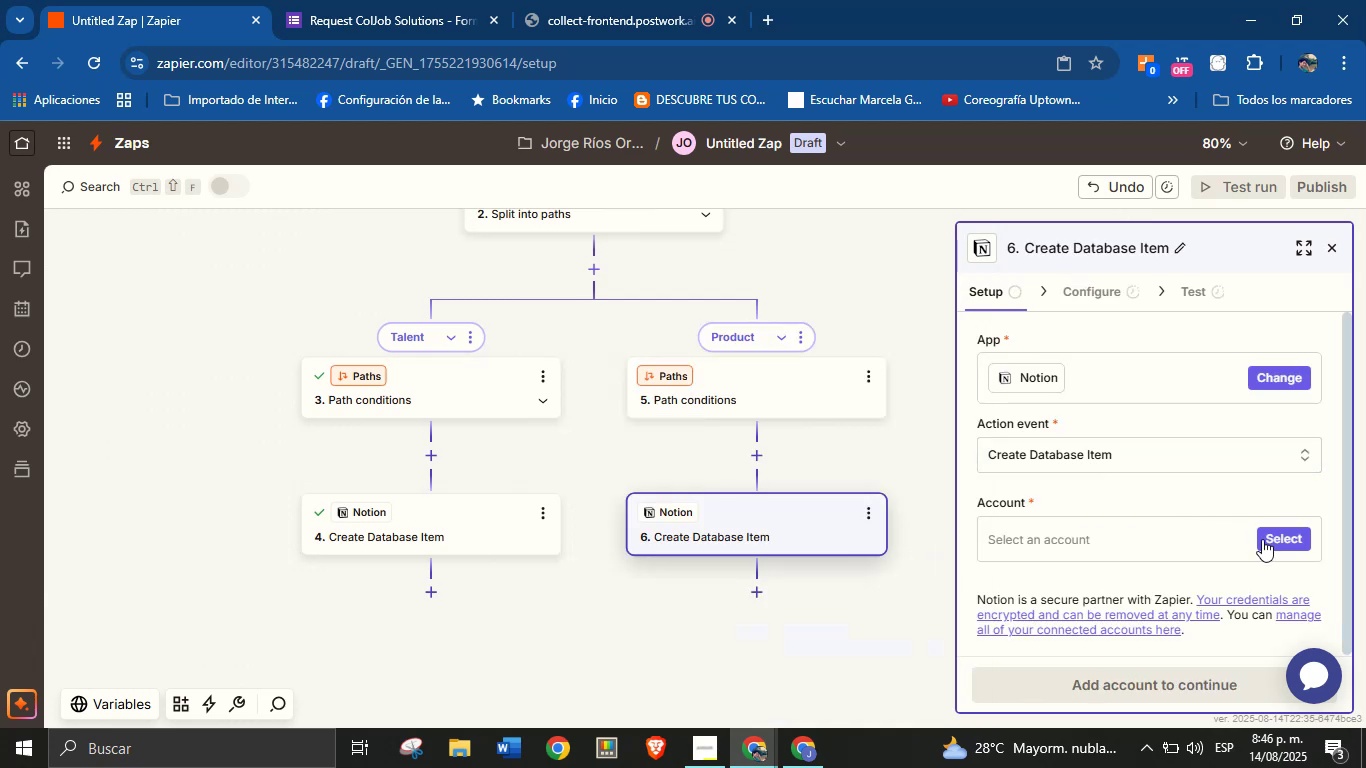 
left_click([1275, 539])
 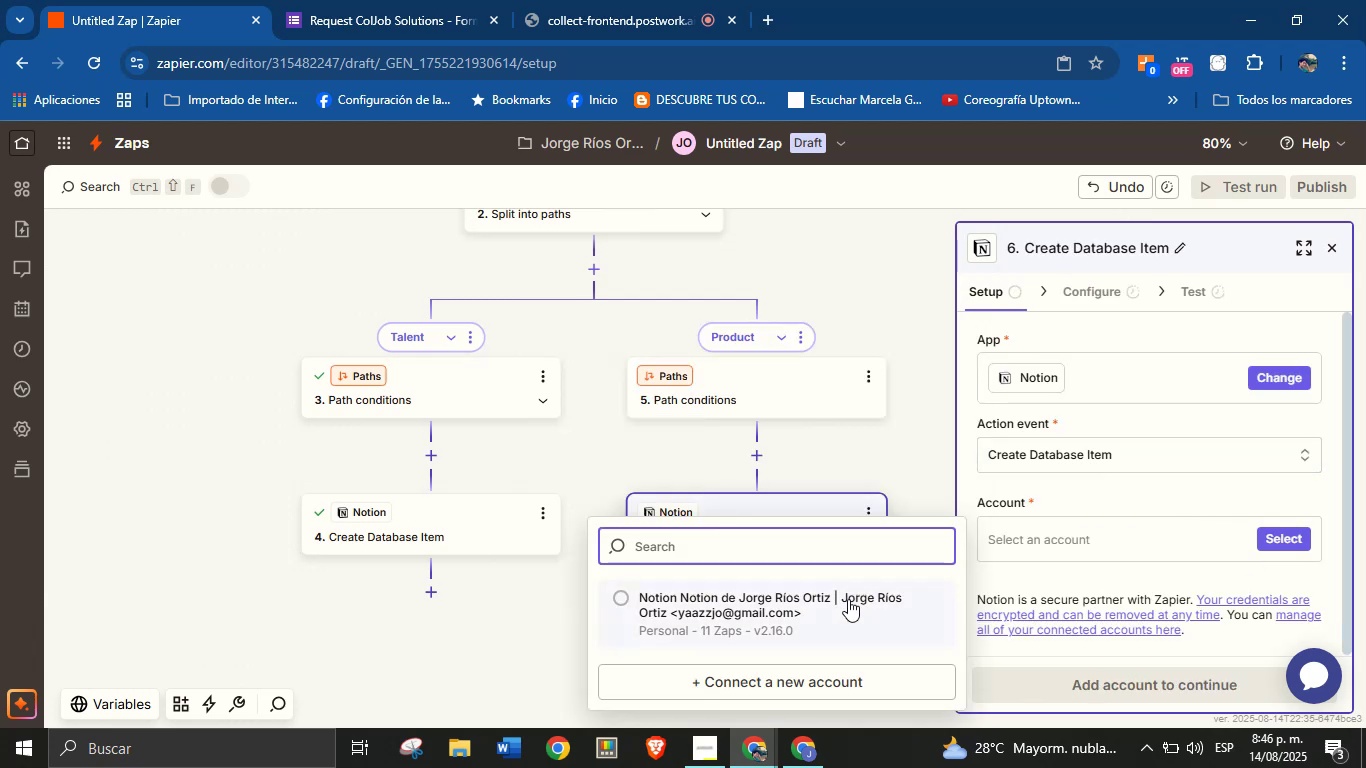 
left_click([811, 603])
 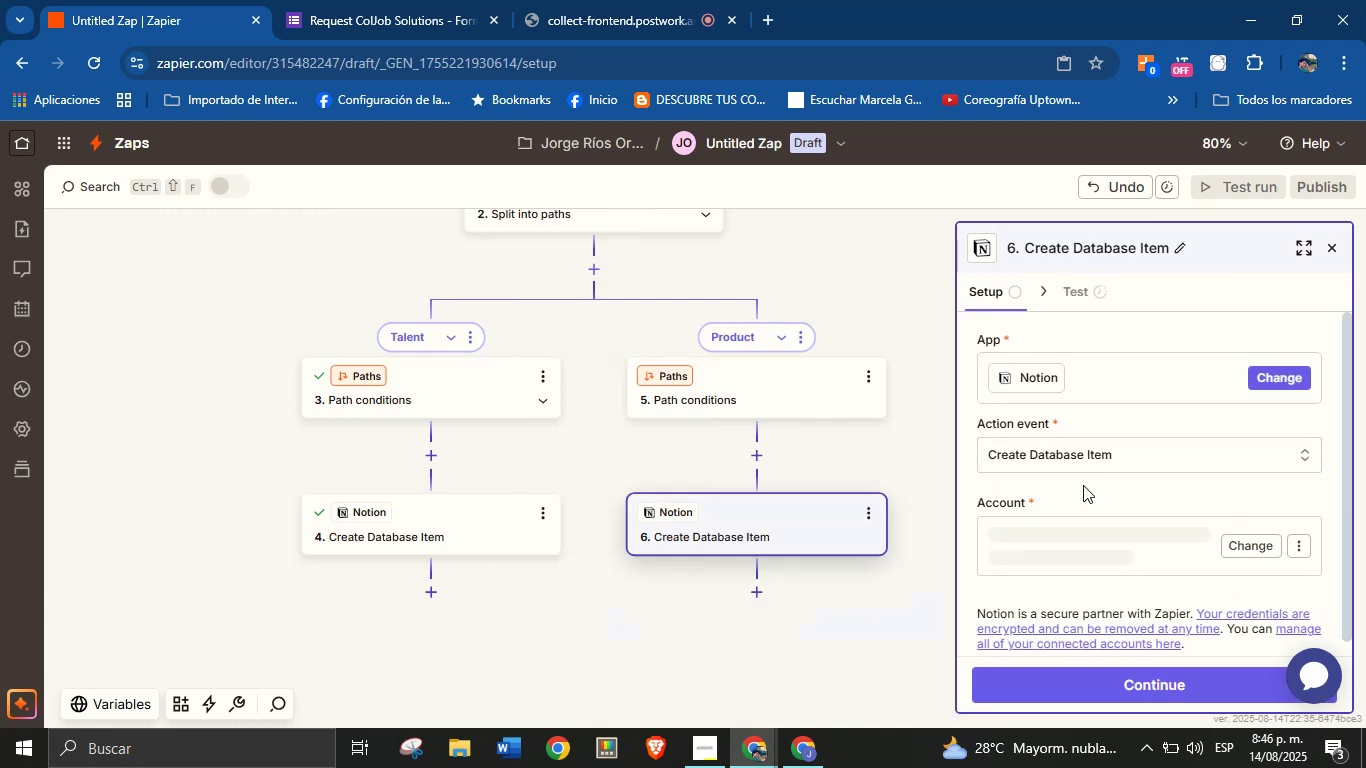 
left_click([1083, 485])
 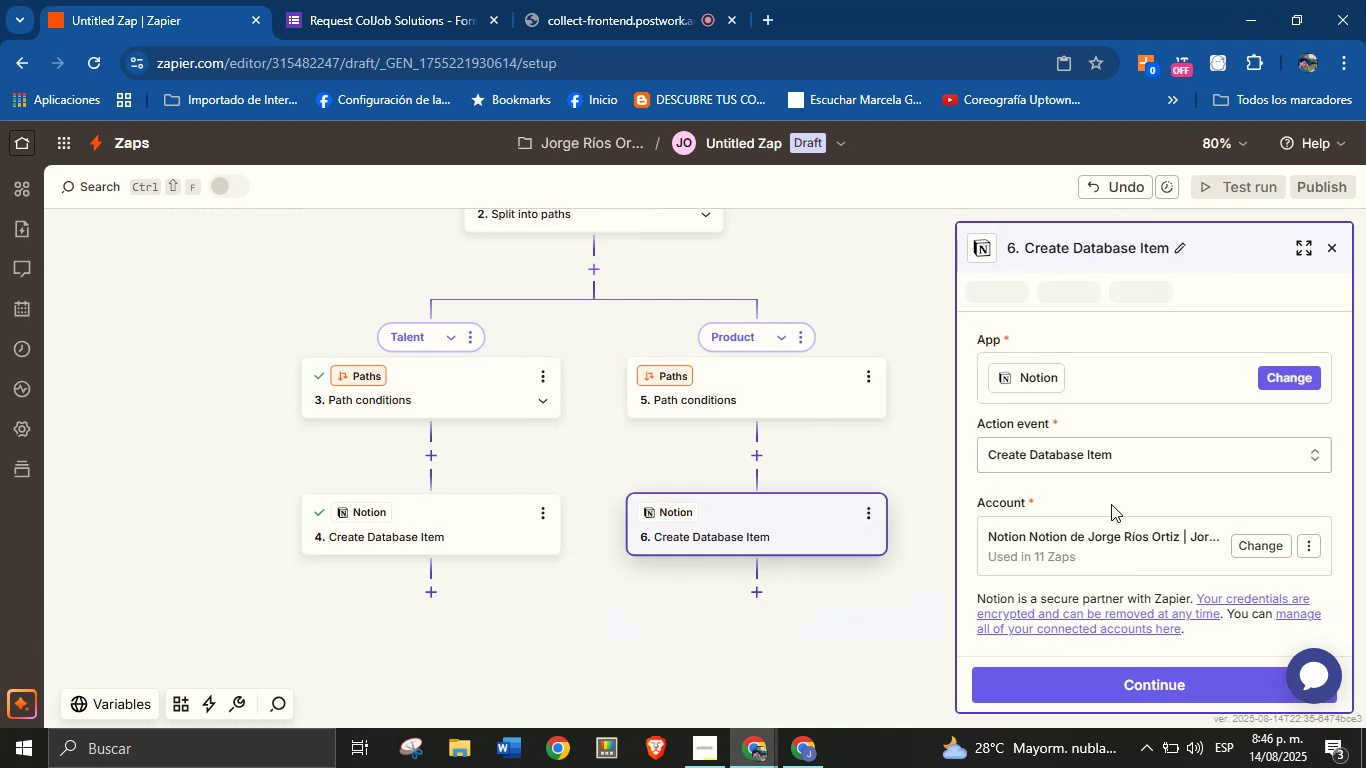 
scroll: coordinate [1116, 520], scroll_direction: down, amount: 1.0
 